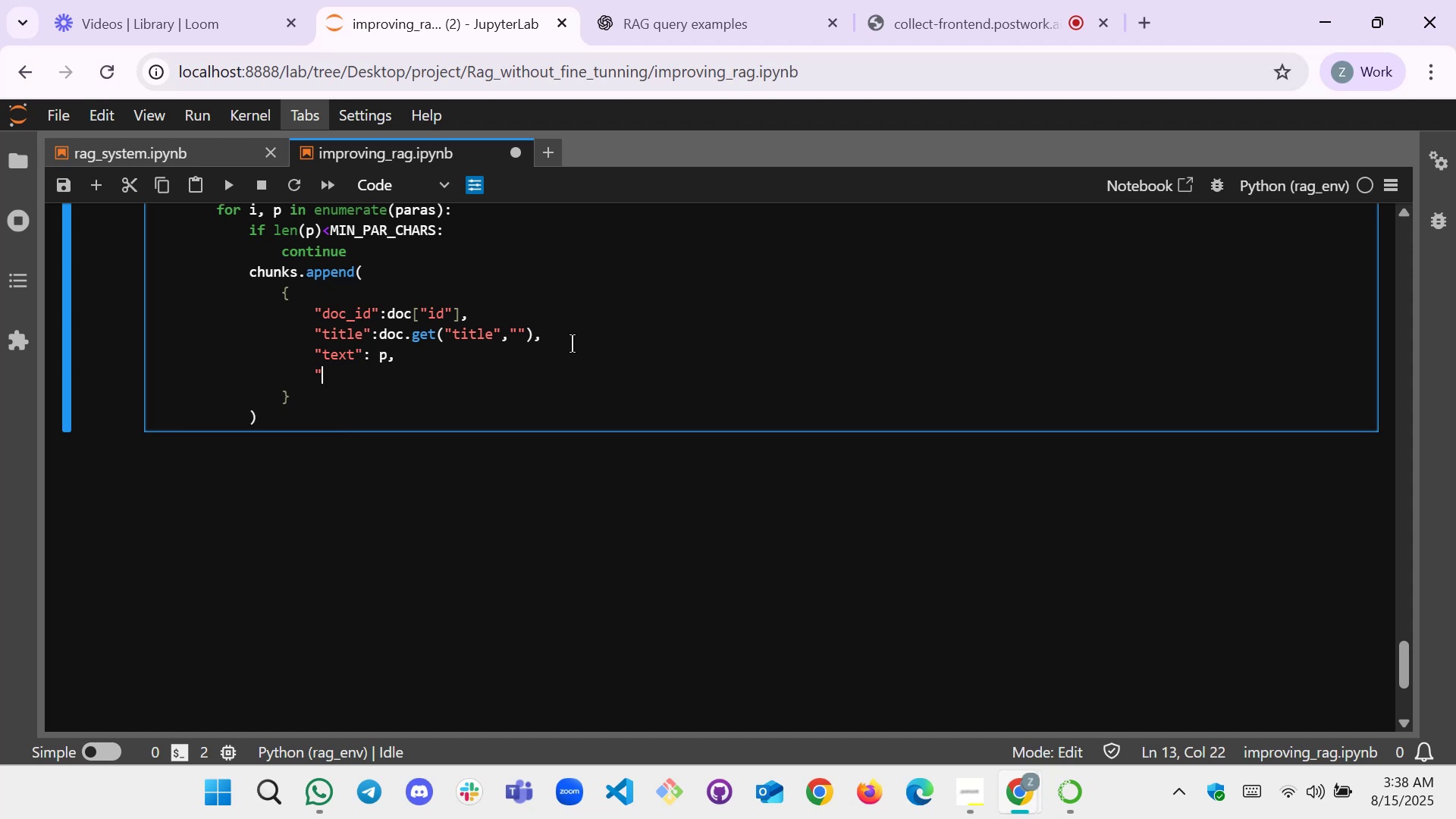 
key(Shift+Quote)
 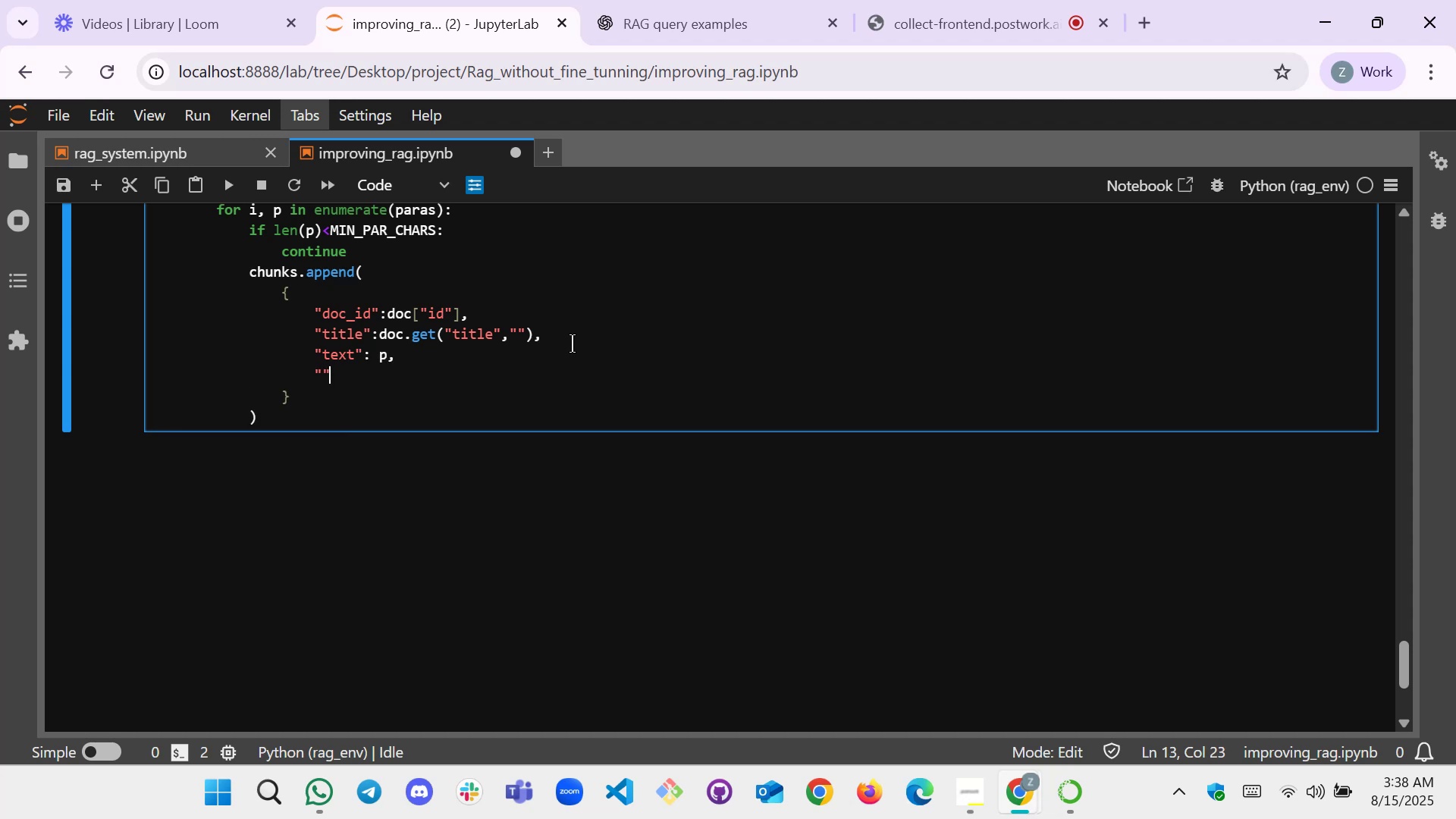 
key(ArrowLeft)
 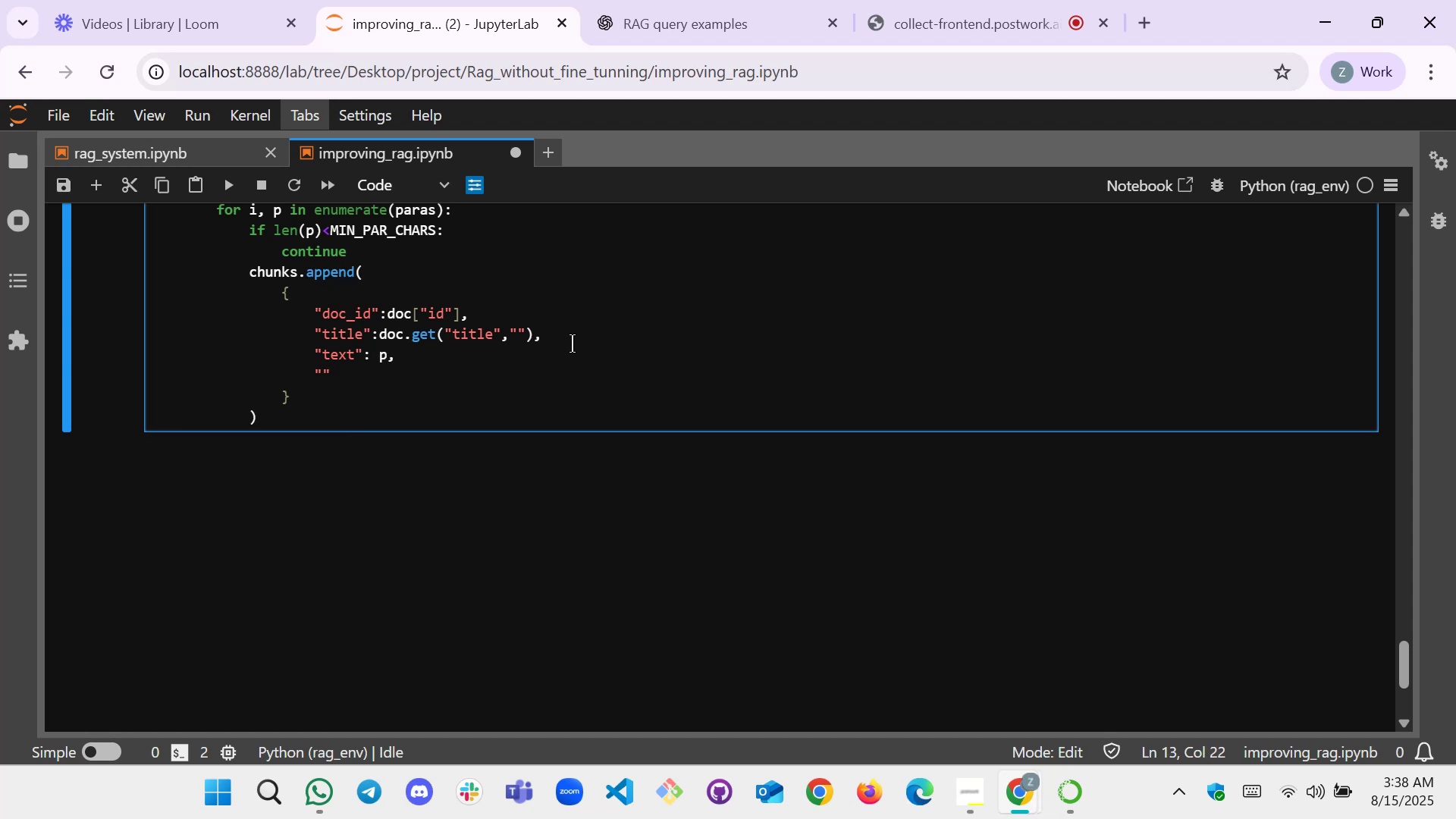 
type(chunk_id)
 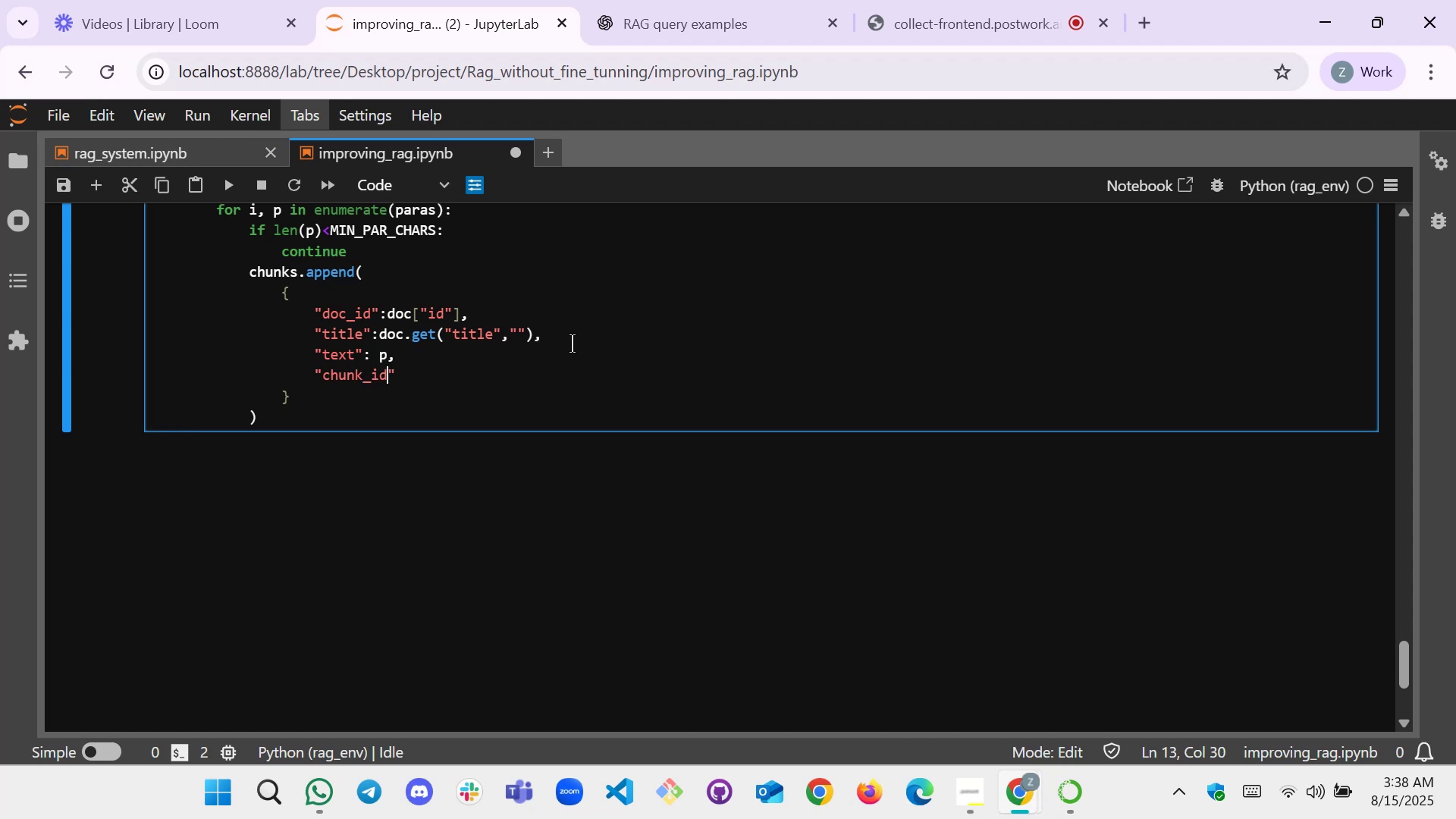 
 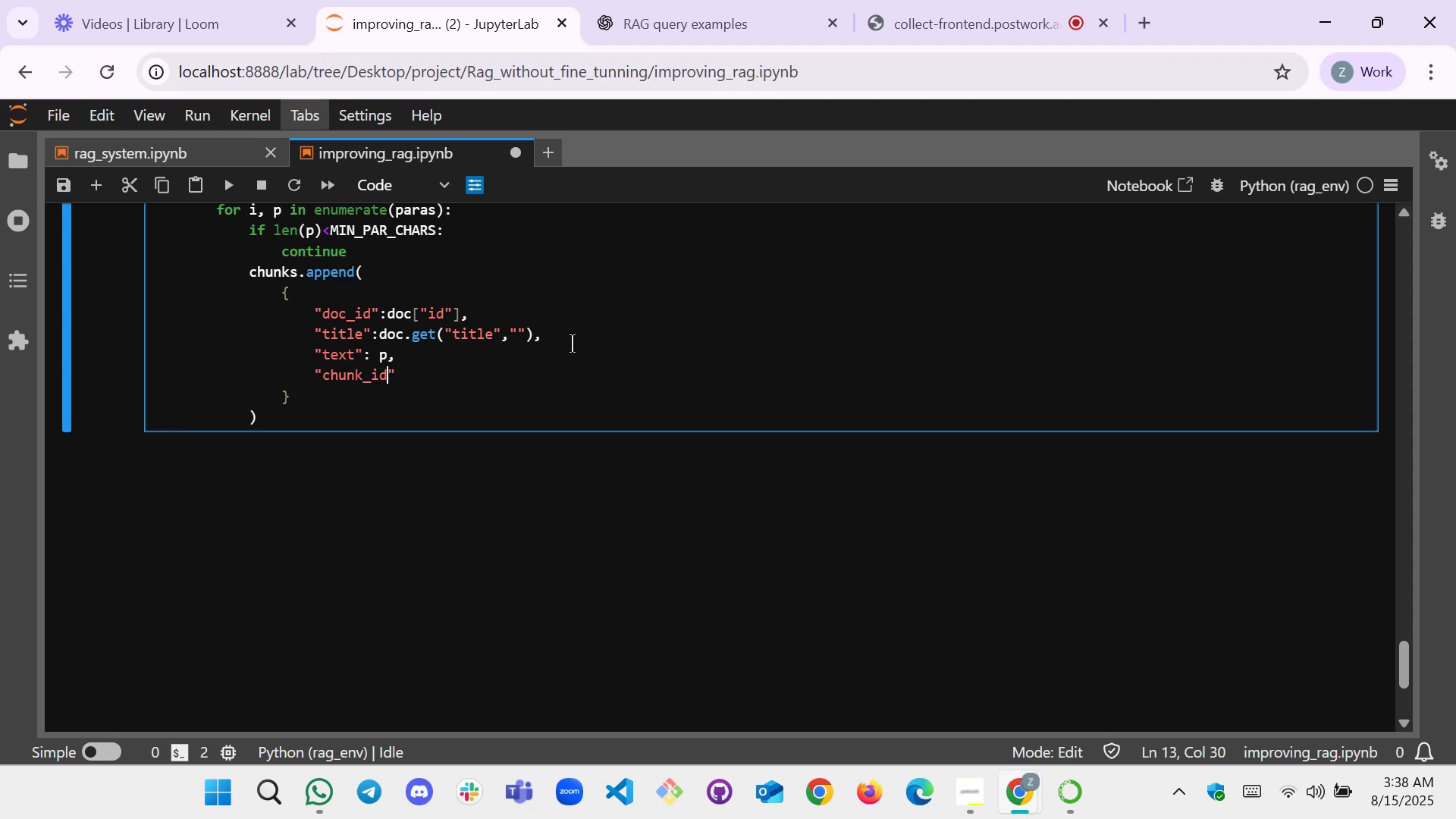 
key(ArrowRight)
 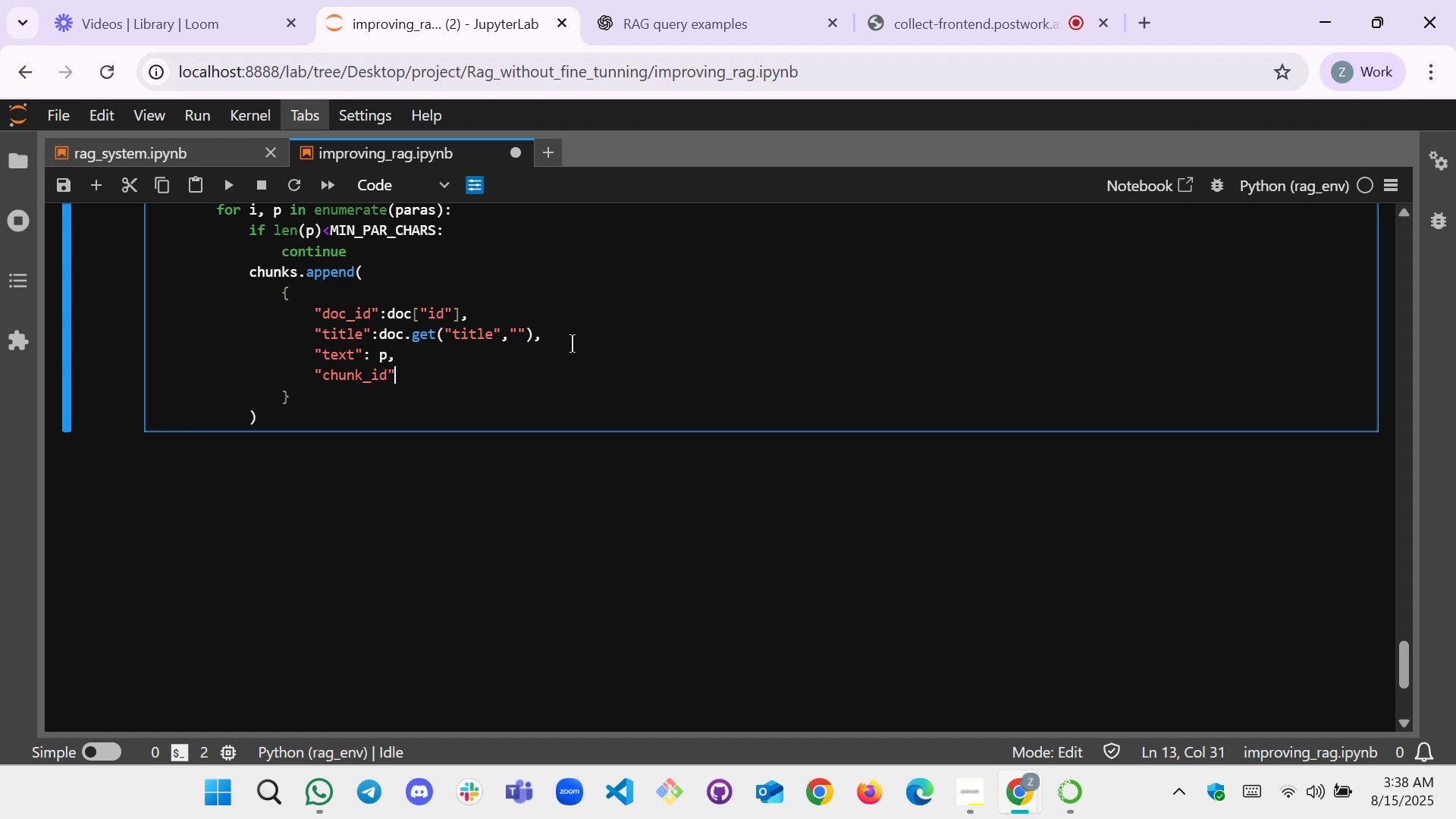 
key(Shift+Semicolon)
 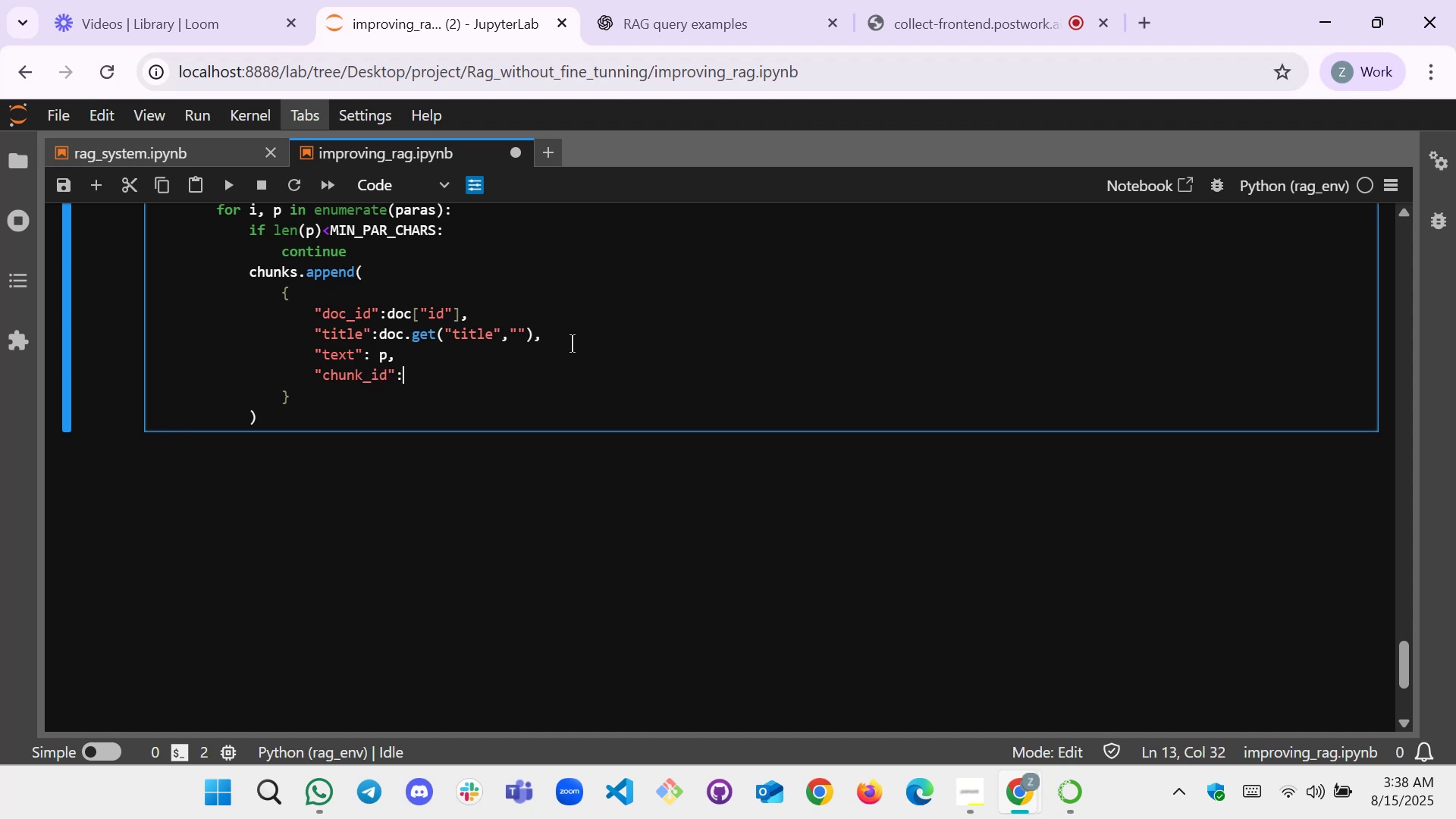 
key(Enter)
 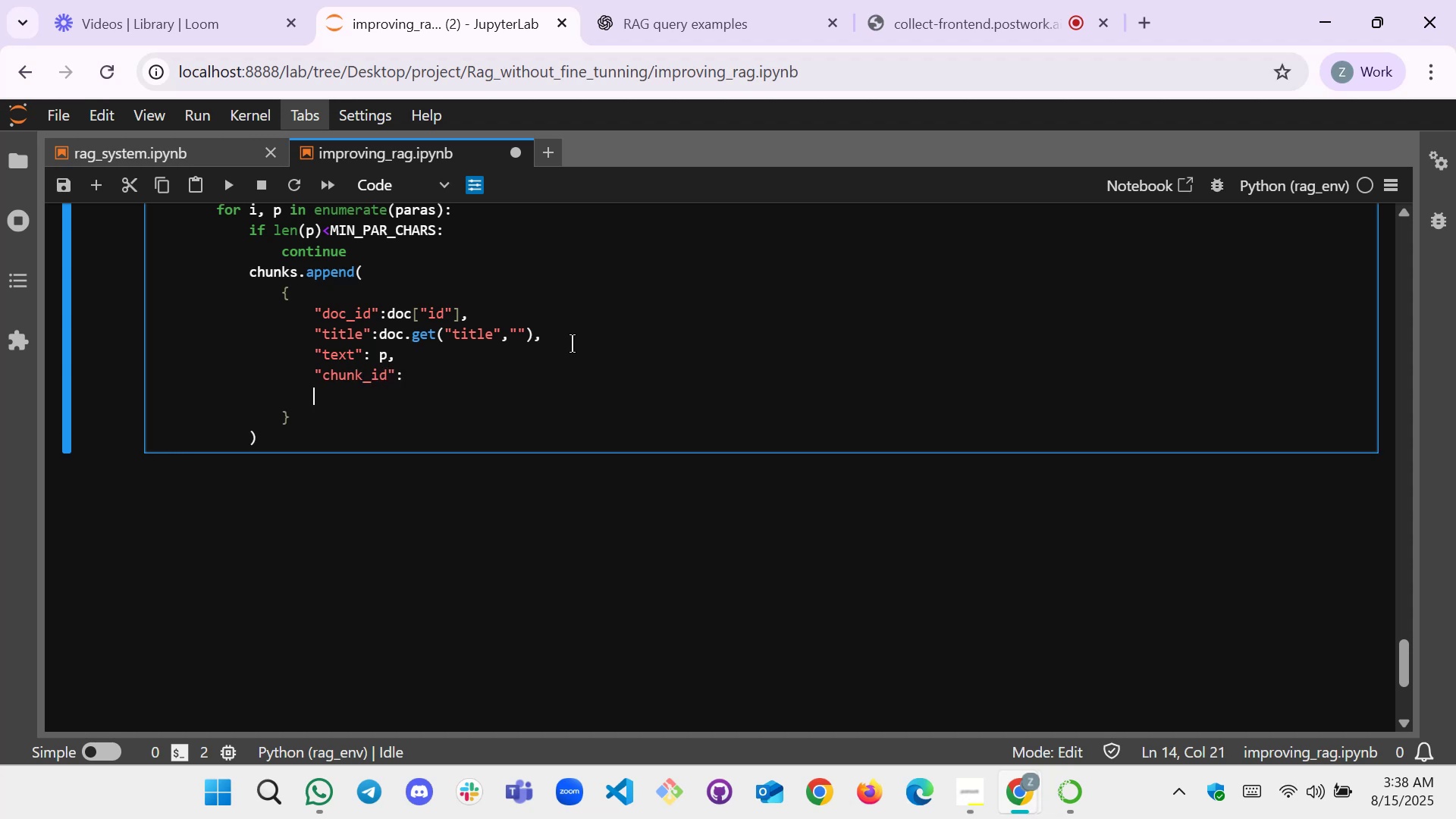 
key(Backspace)
 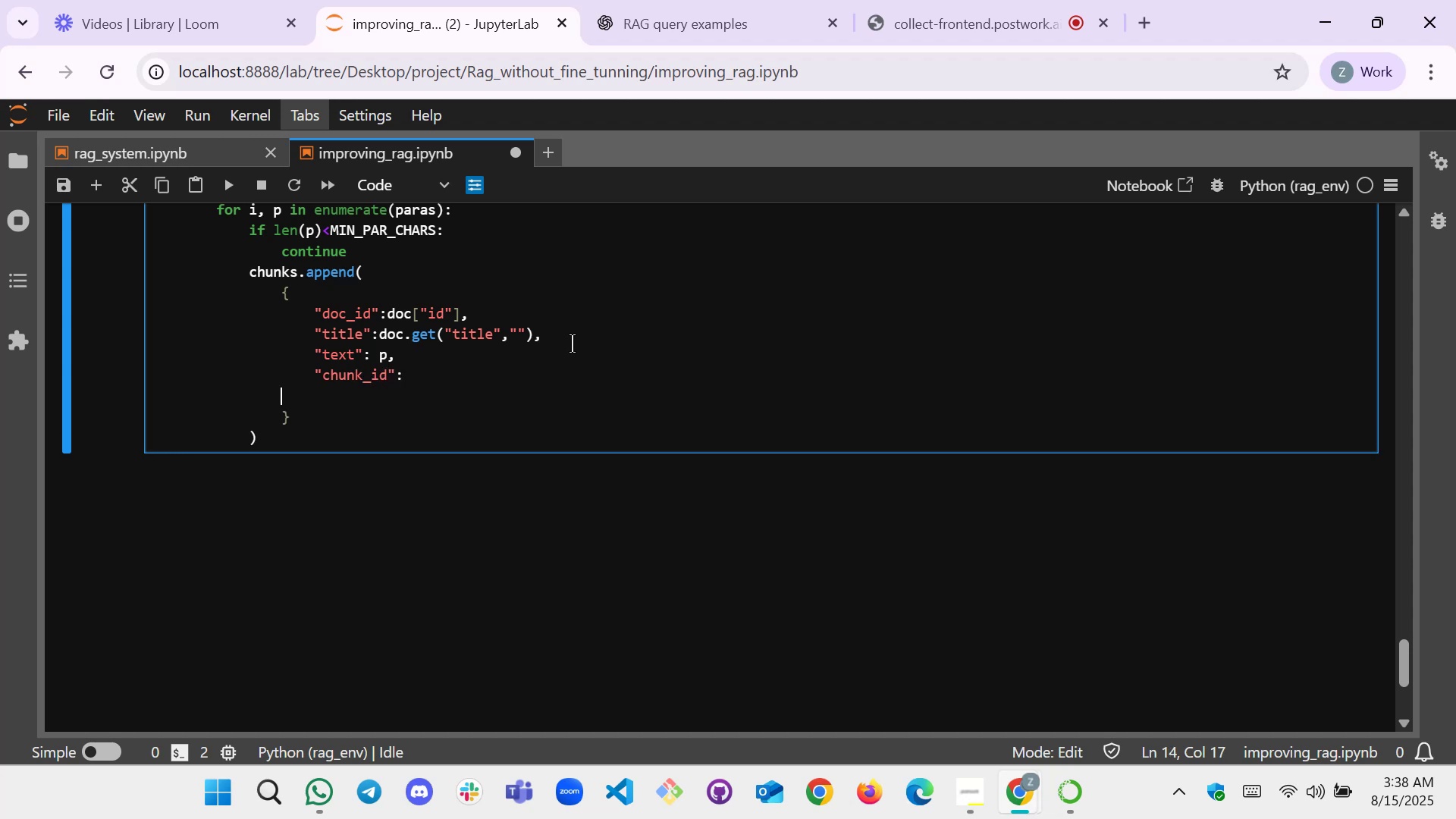 
key(Backspace)
 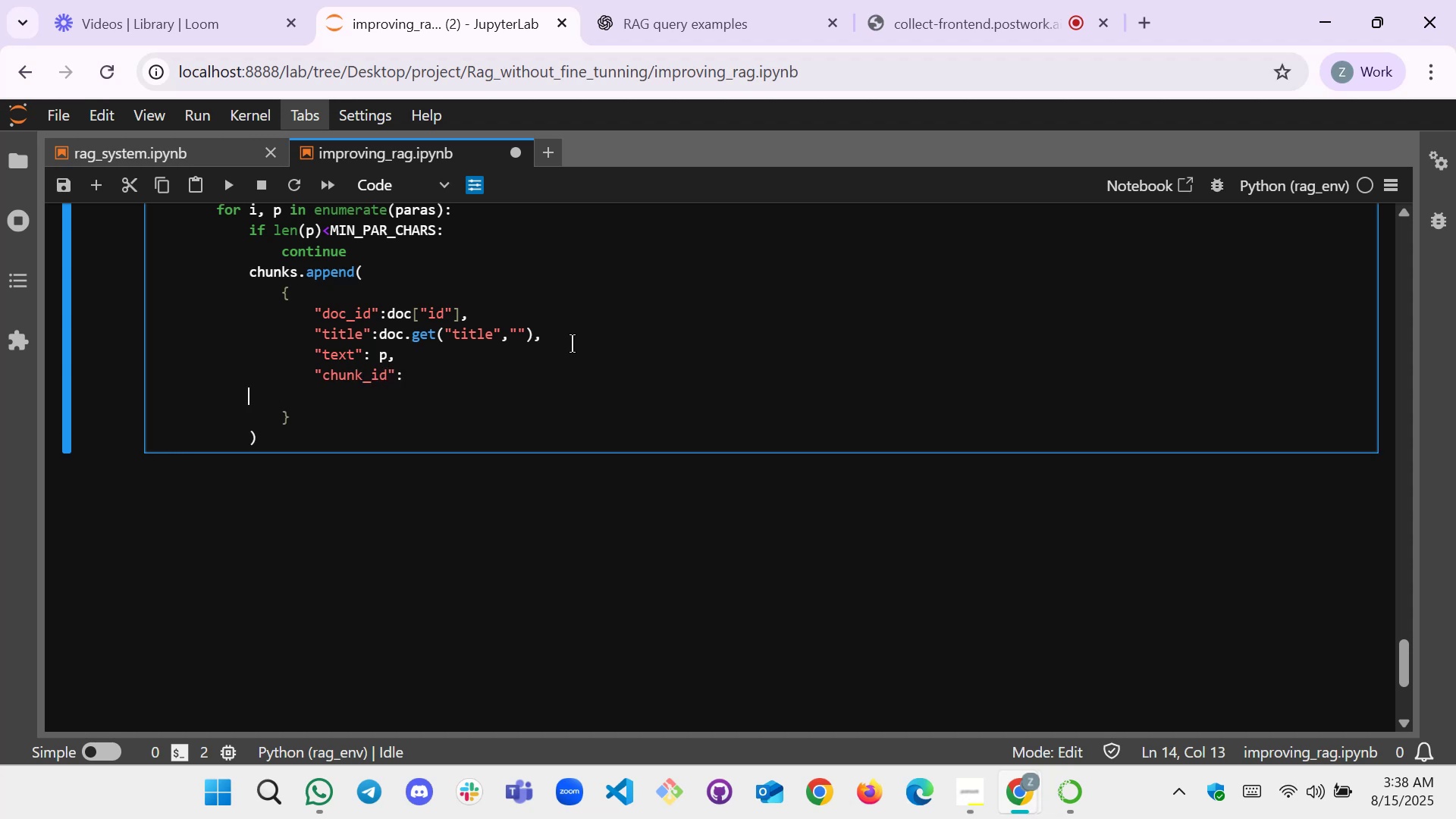 
key(Backspace)
 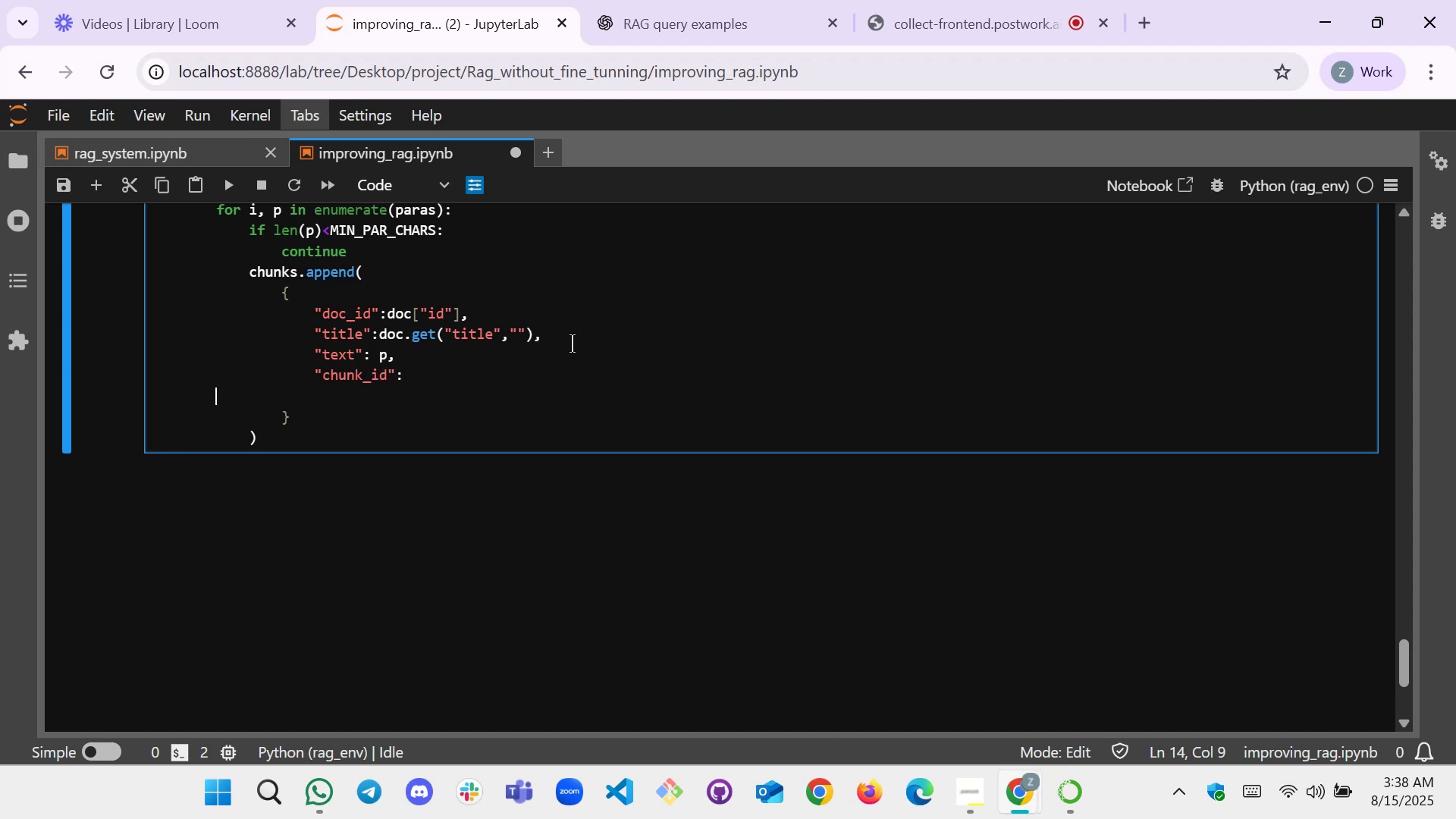 
key(Backspace)
 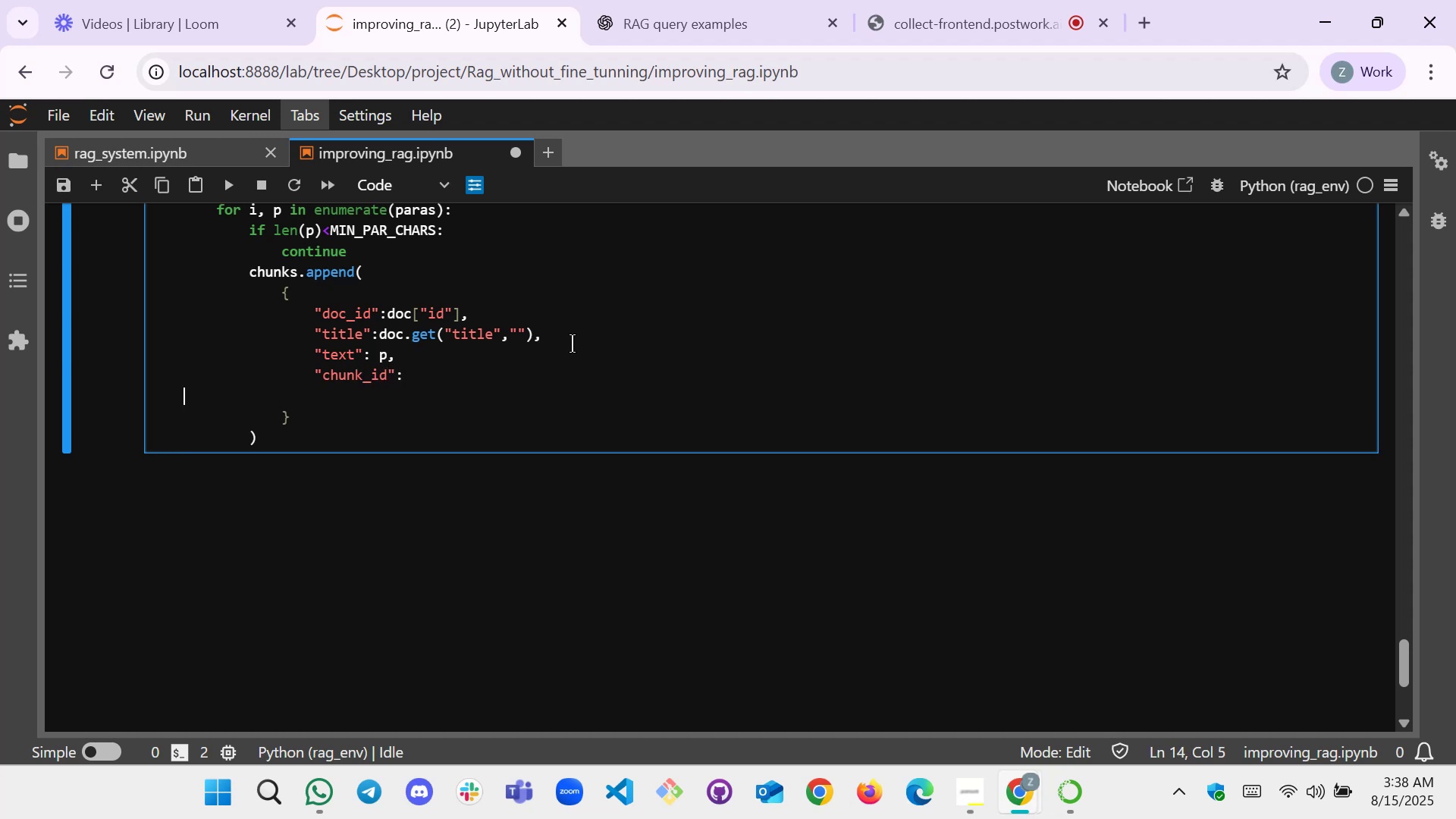 
key(Backspace)
 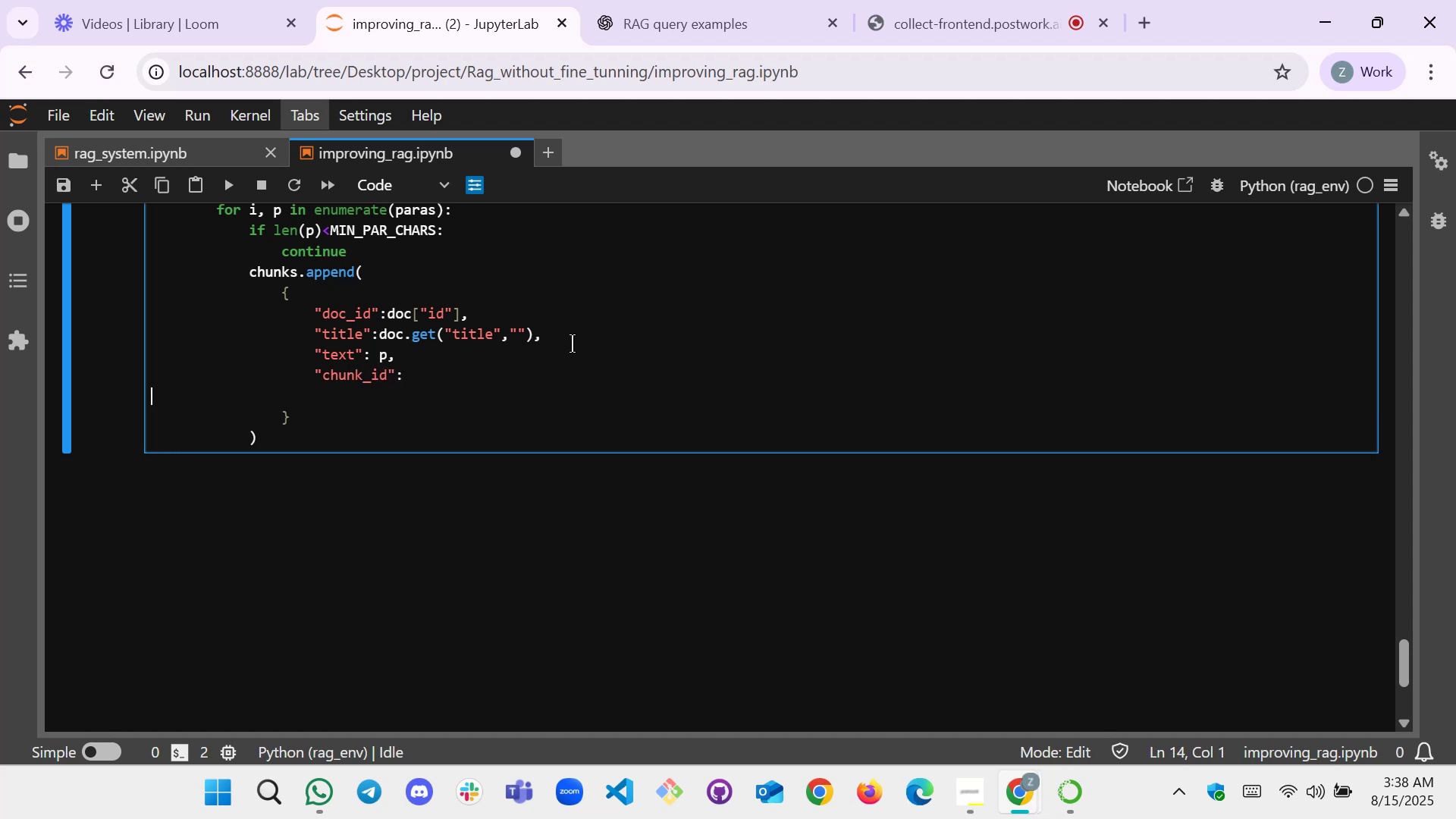 
key(Backspace)
 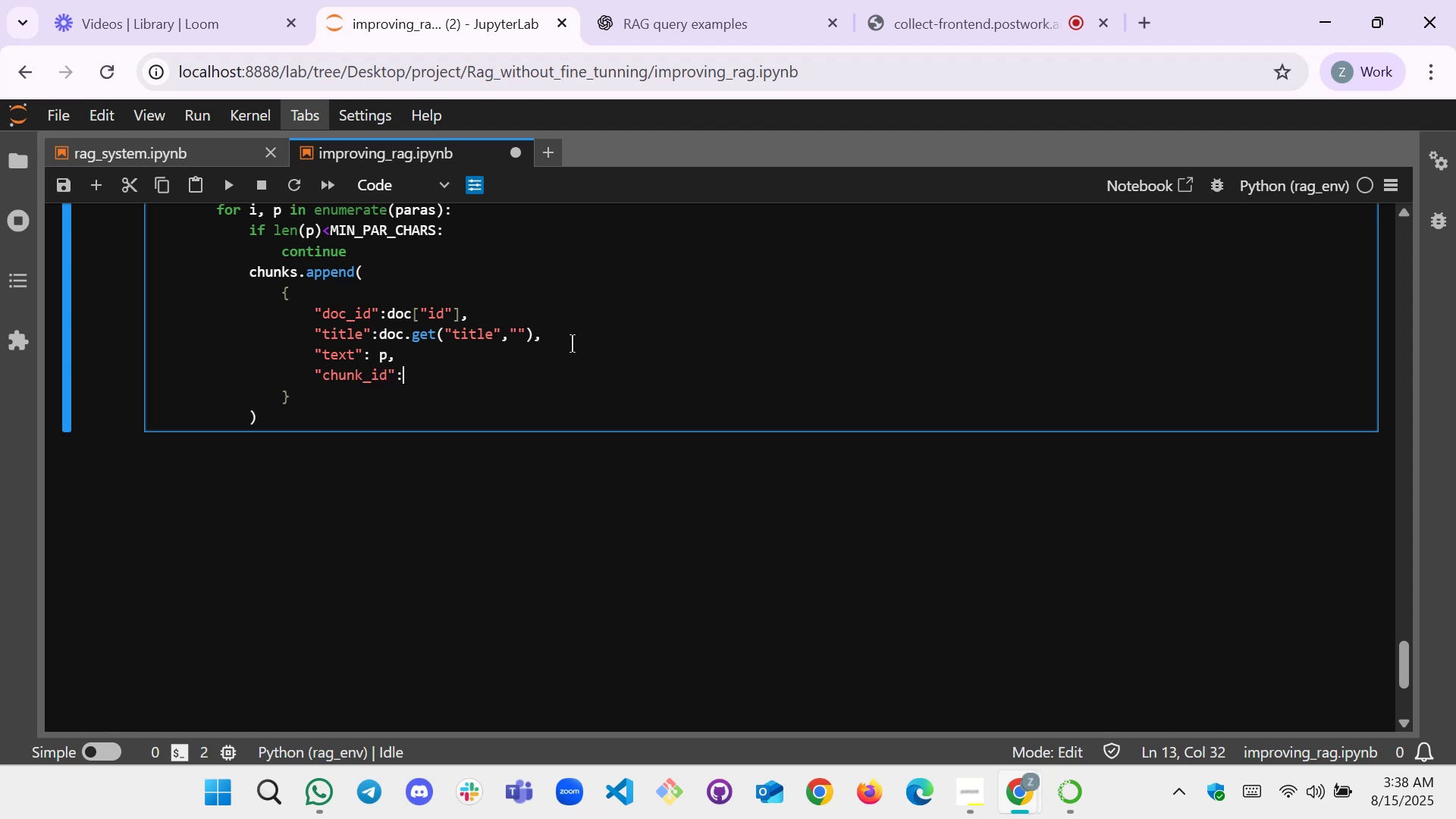 
key(F)
 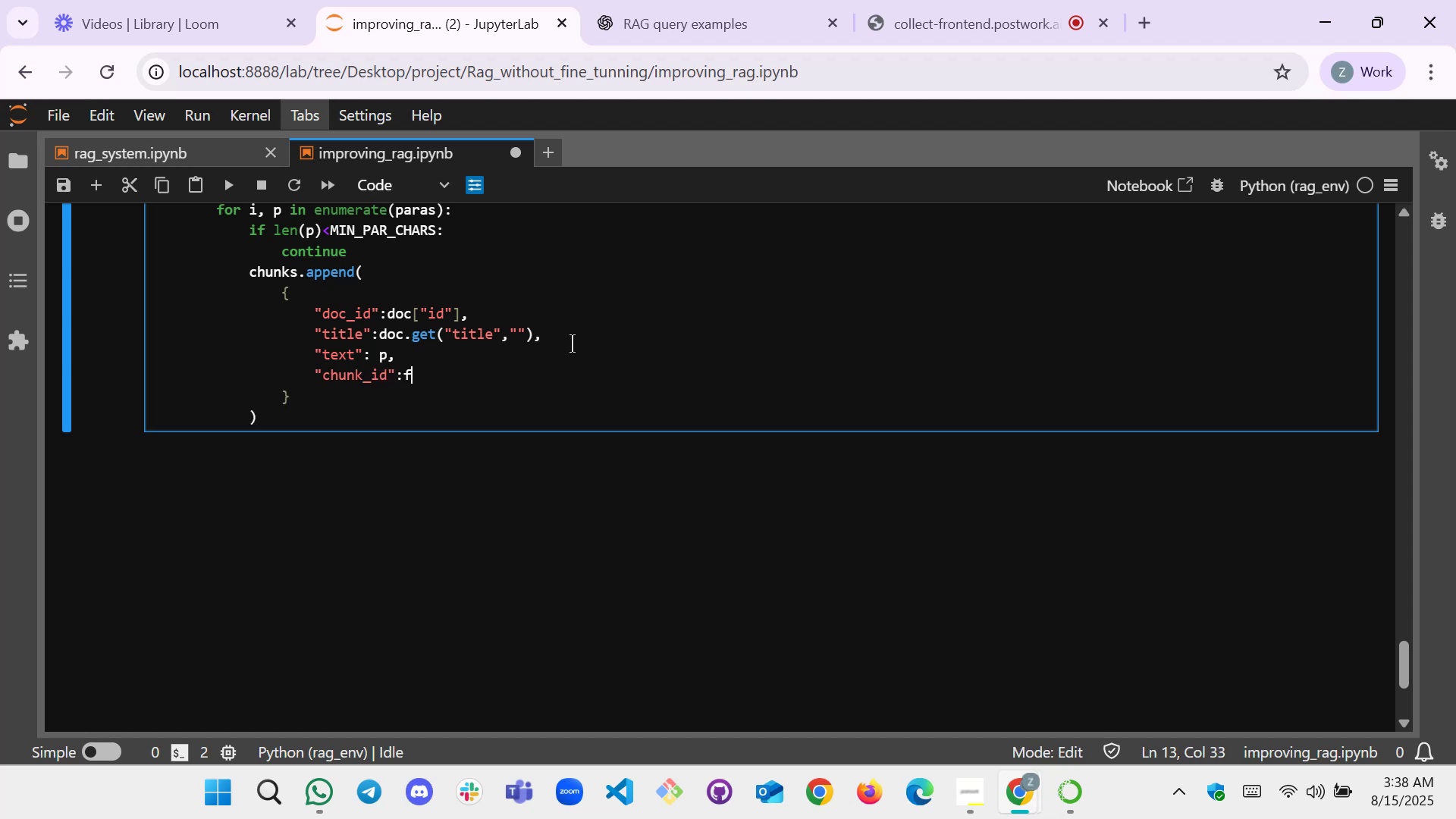 
key(Shift+Quote)
 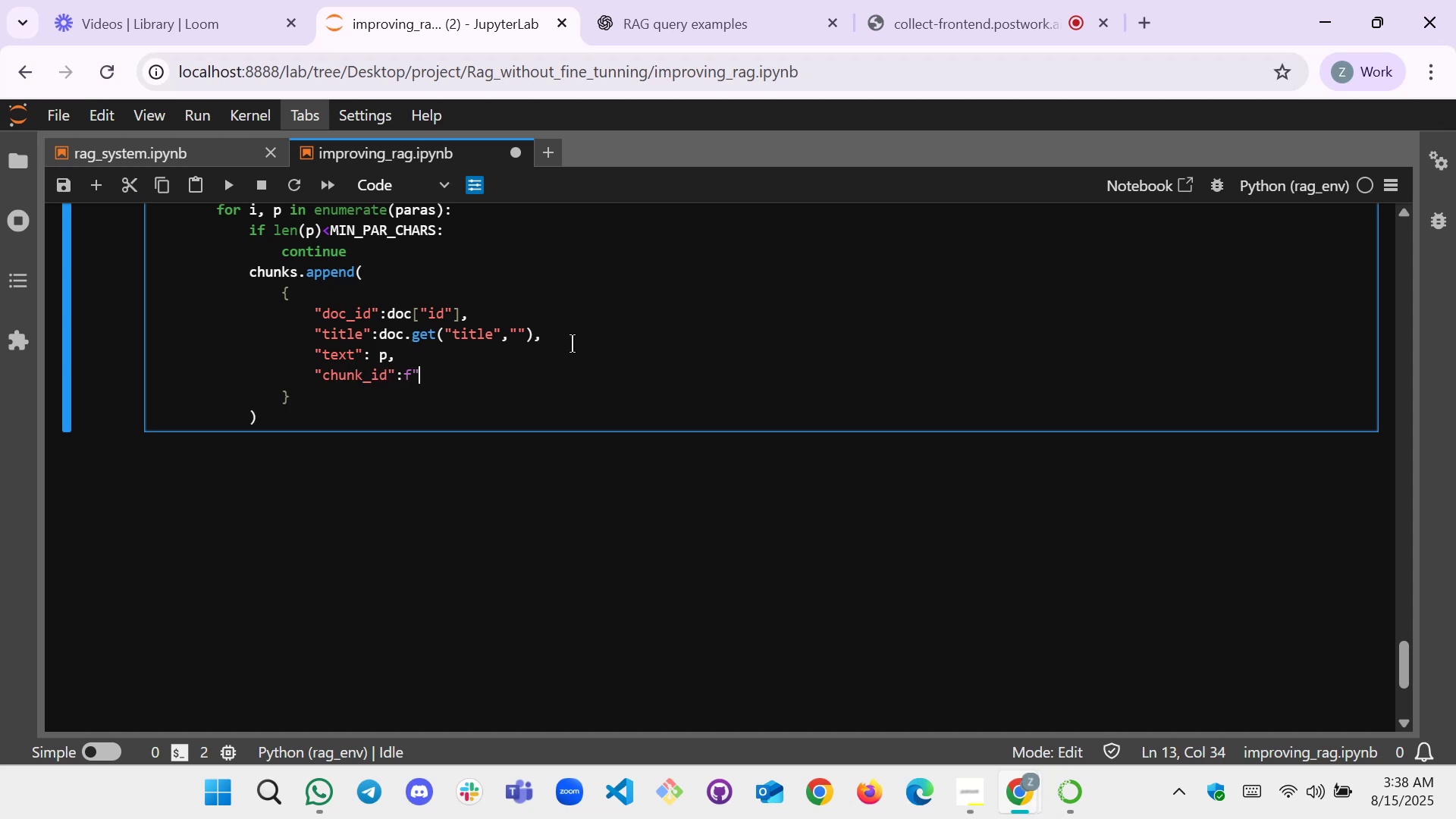 
key(Shift+Quote)
 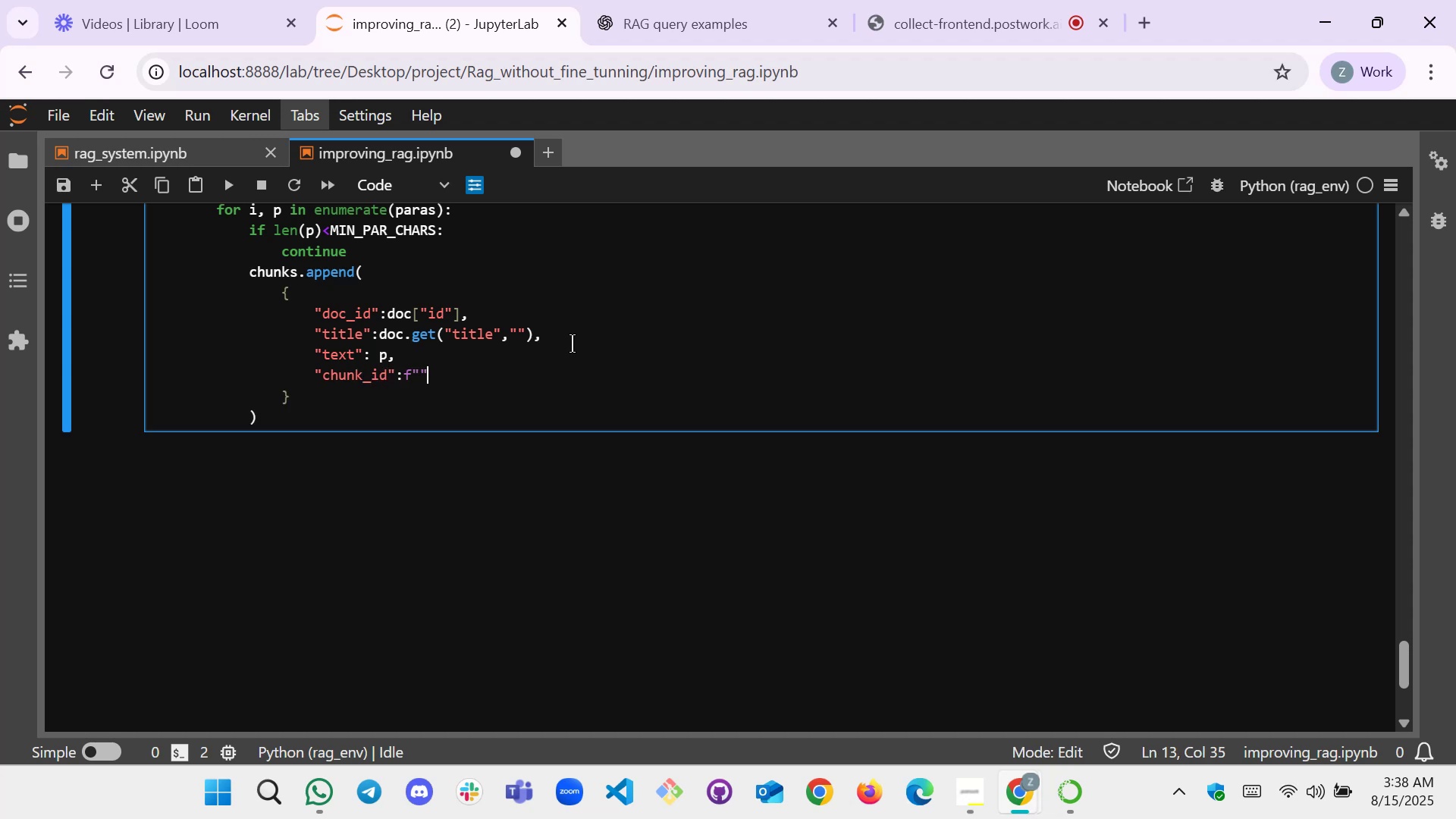 
key(ArrowLeft)
 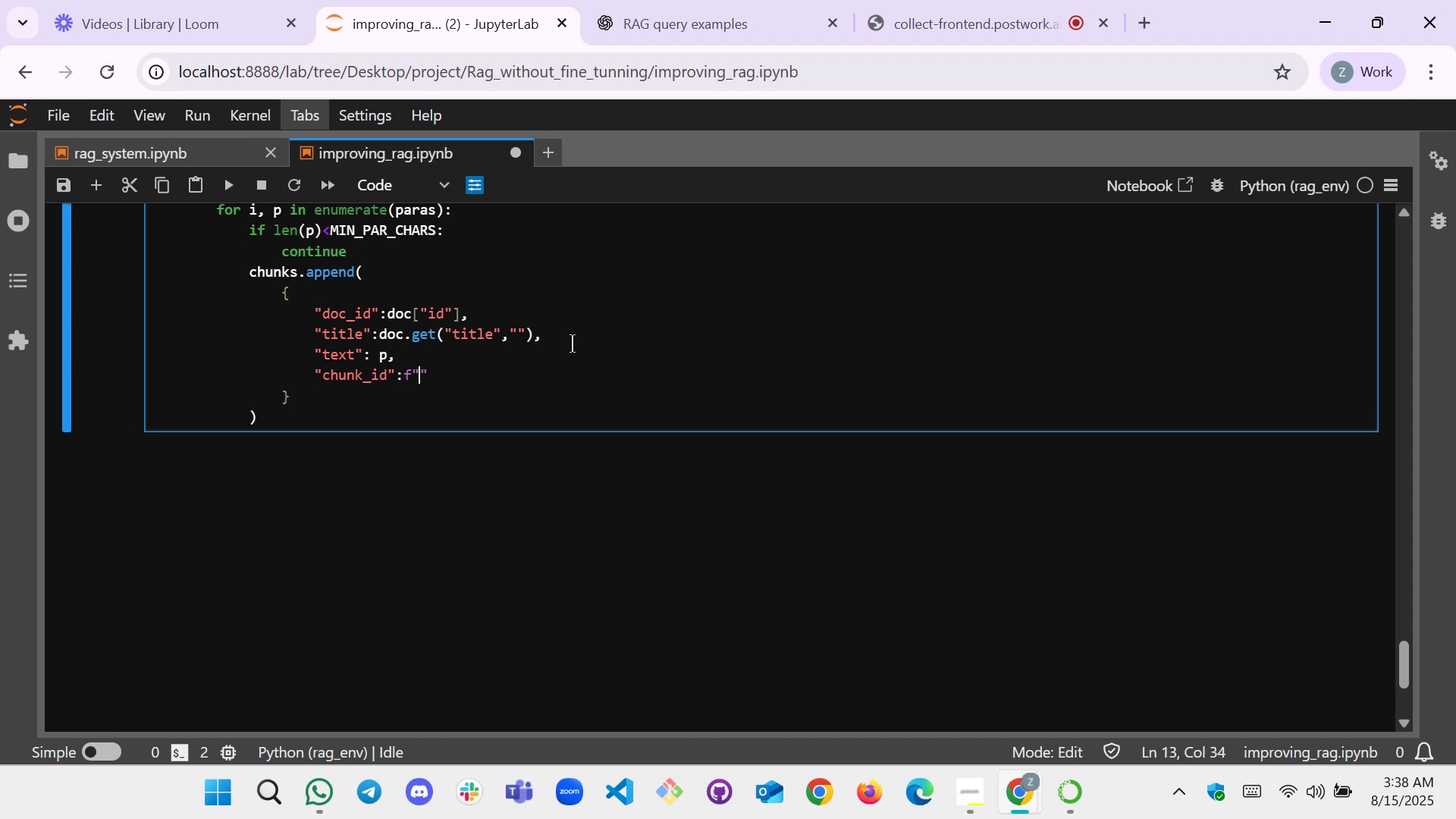 
key(Shift+BracketLeft)
 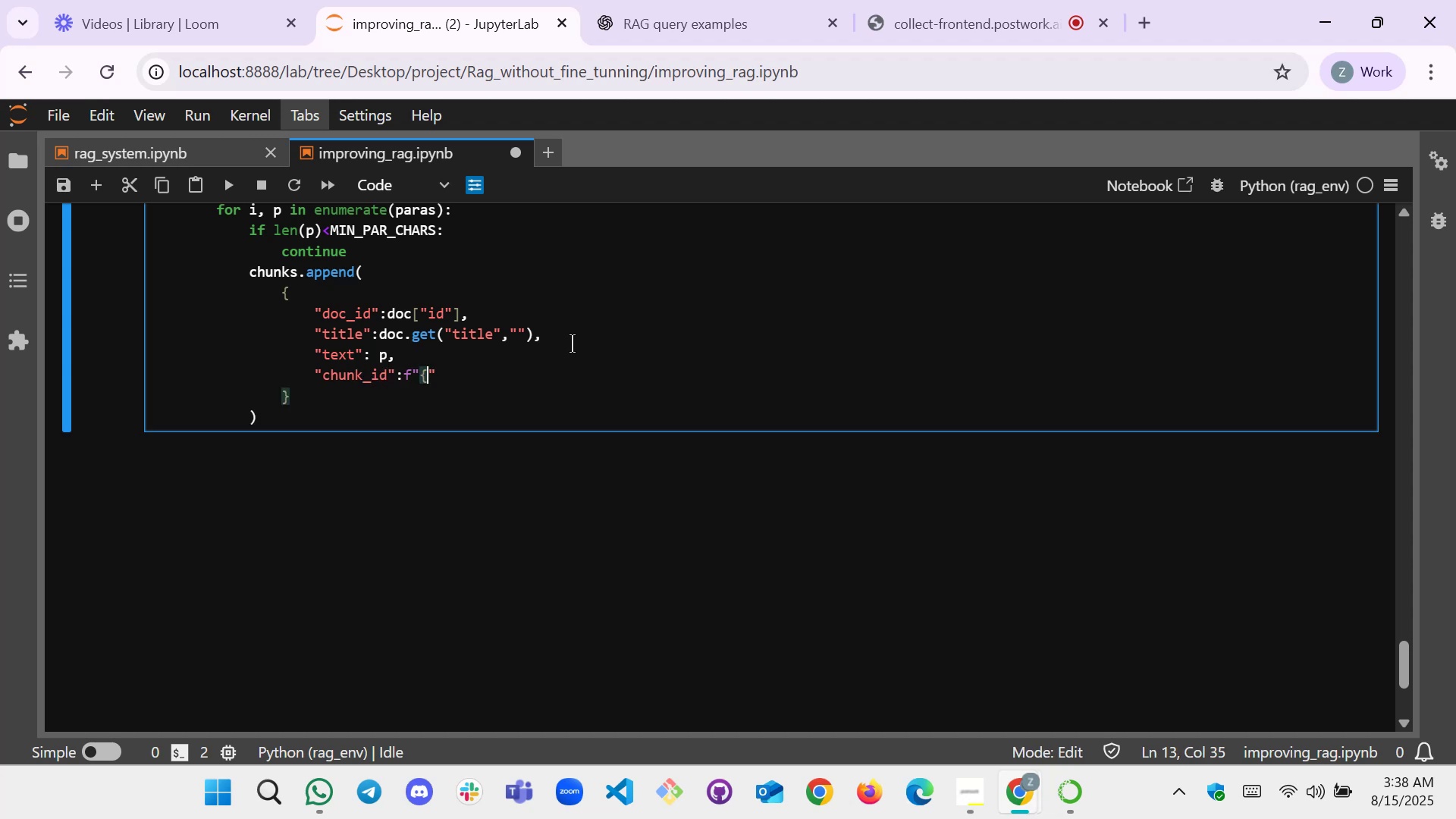 
key(Shift+BracketLeft)
 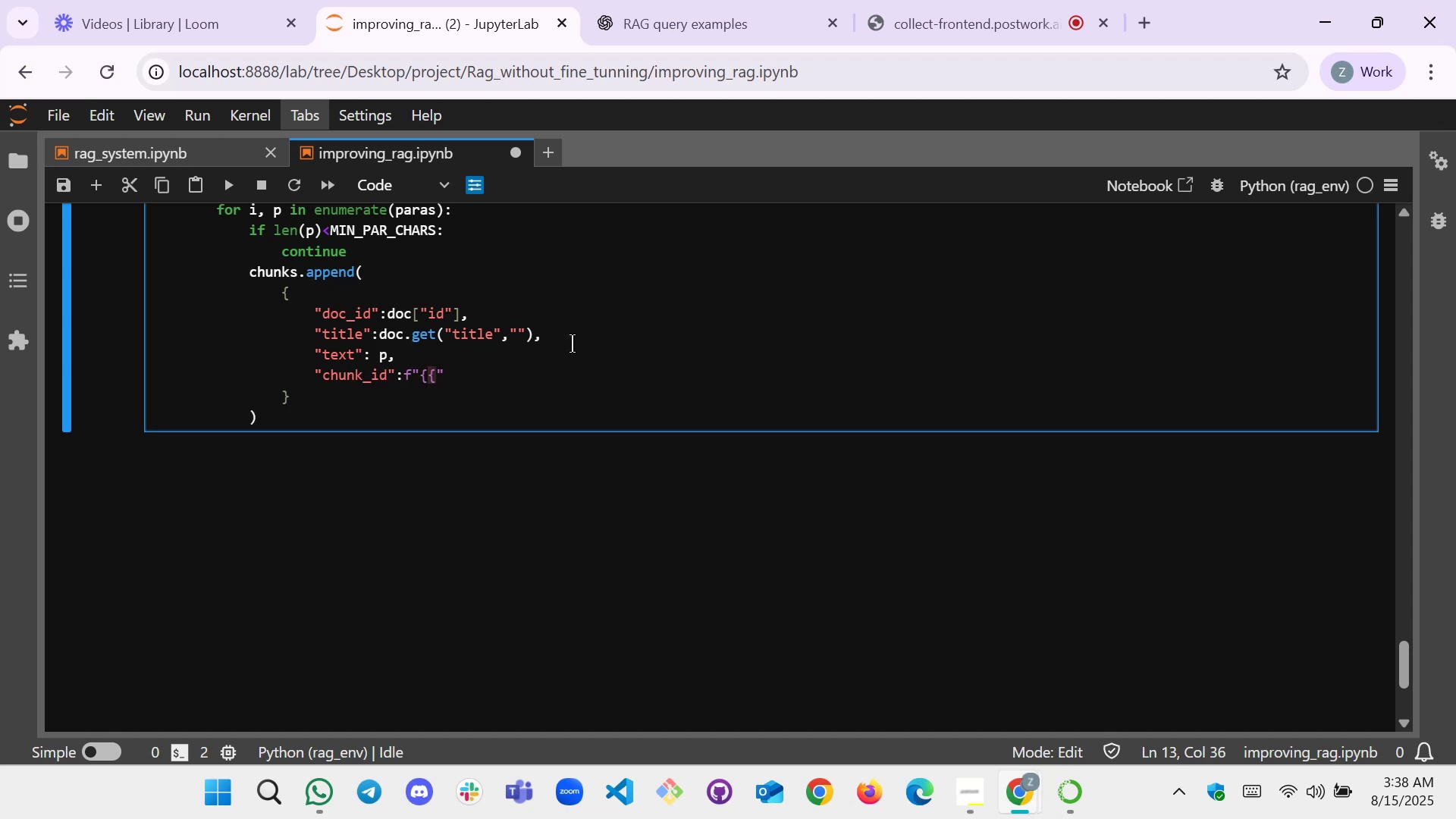 
key(Backspace)
 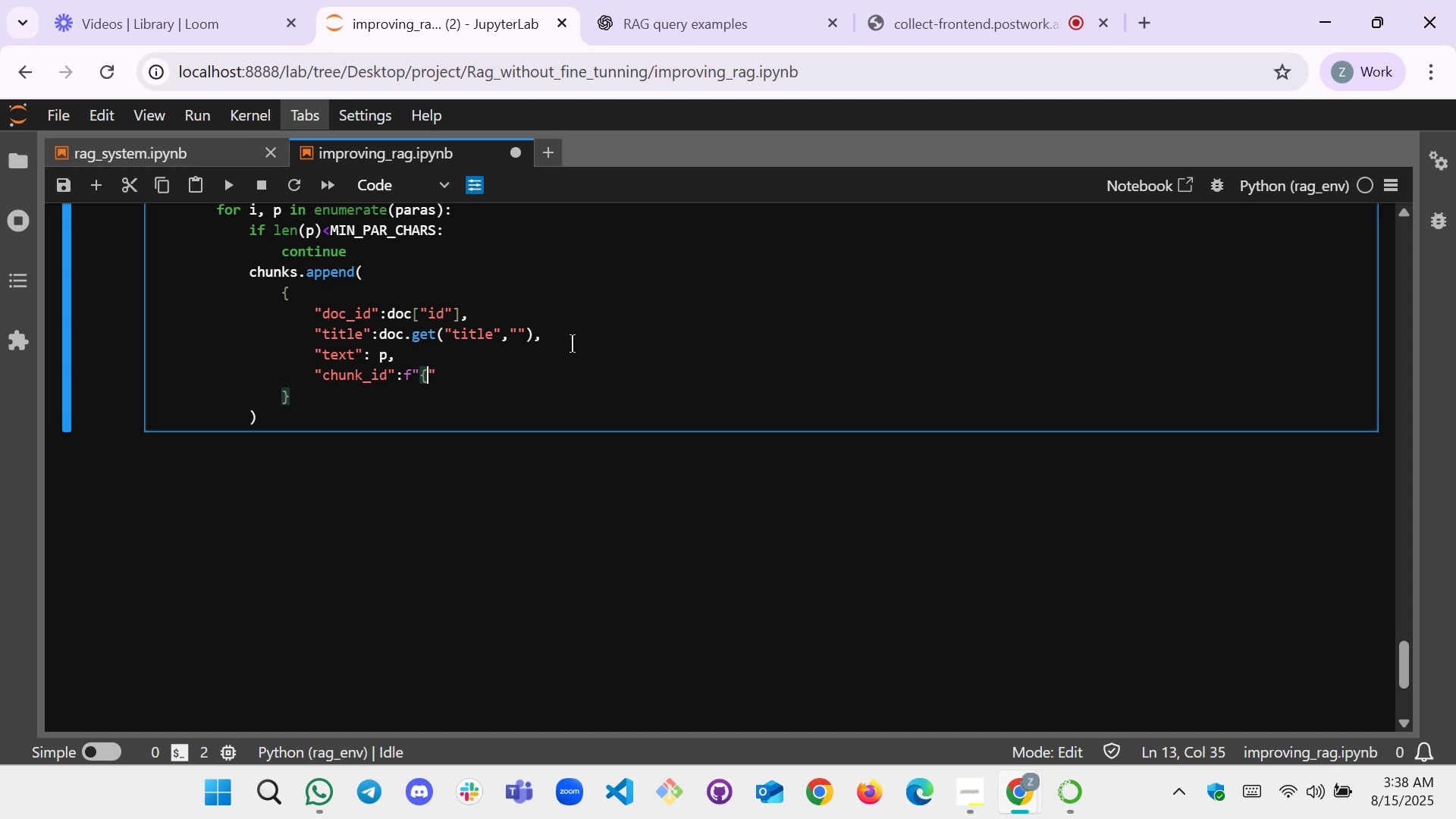 
key(ArrowRight)
 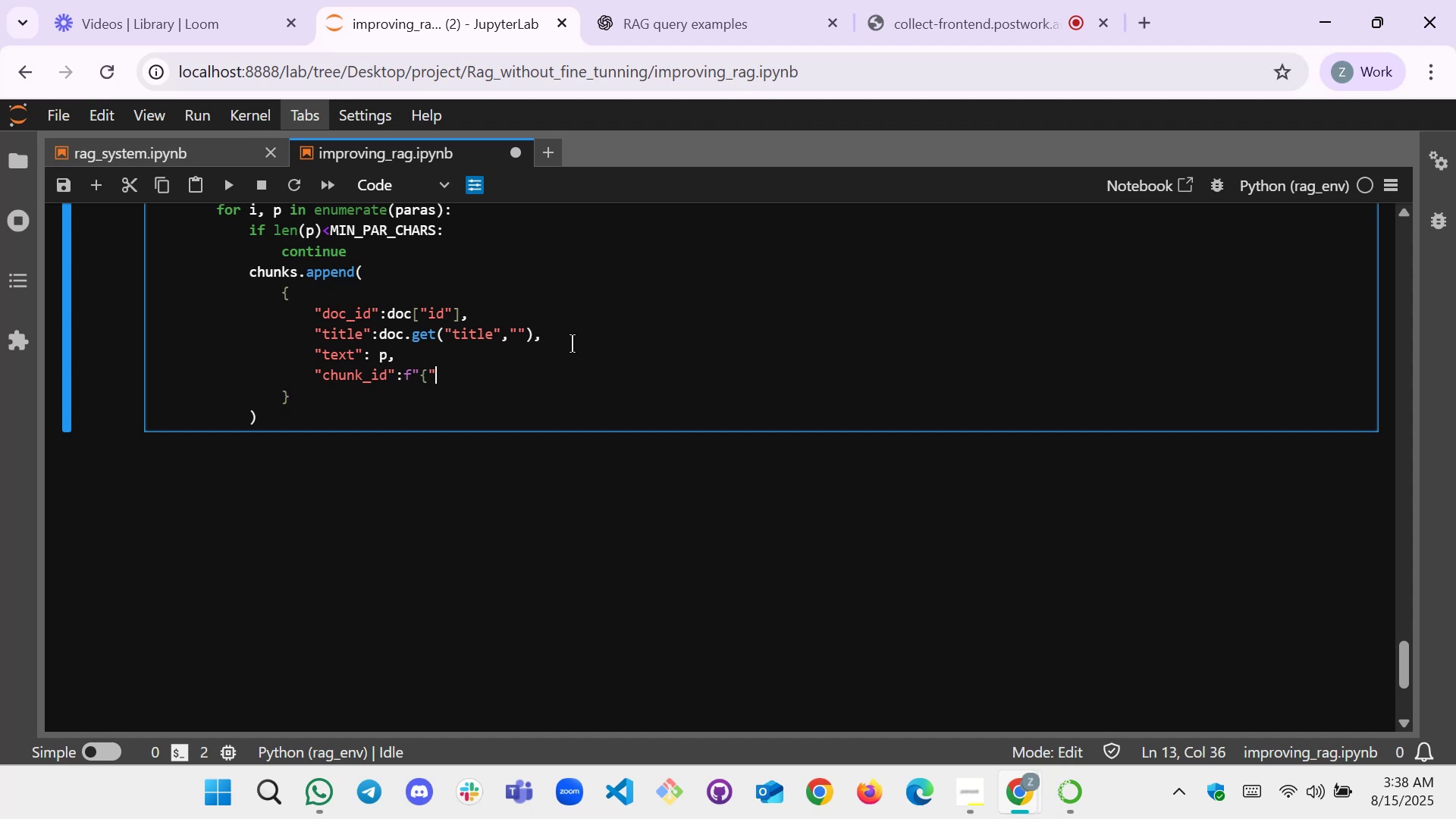 
key(Shift+ShiftLeft)
 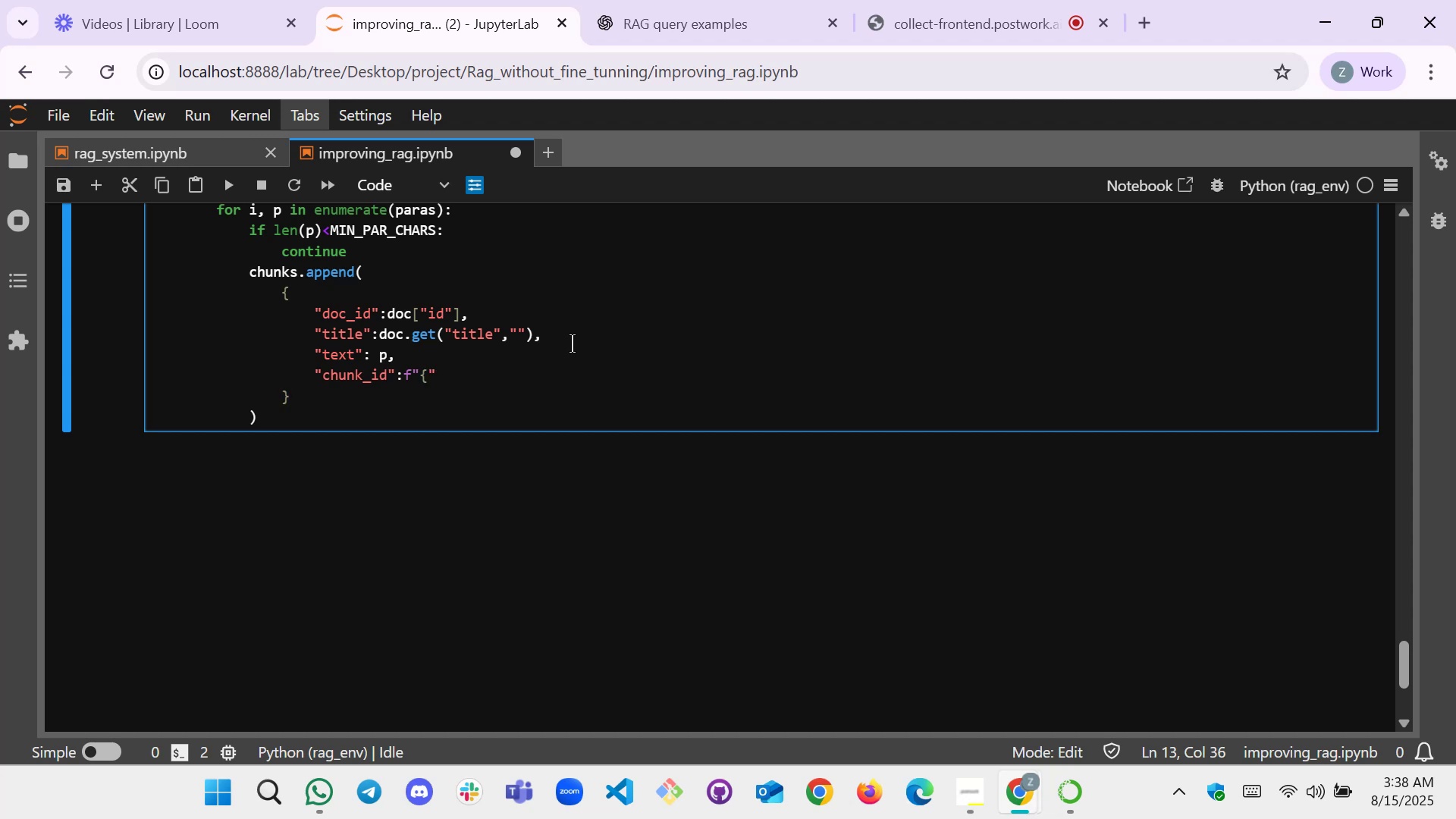 
key(Control+ControlRight)
 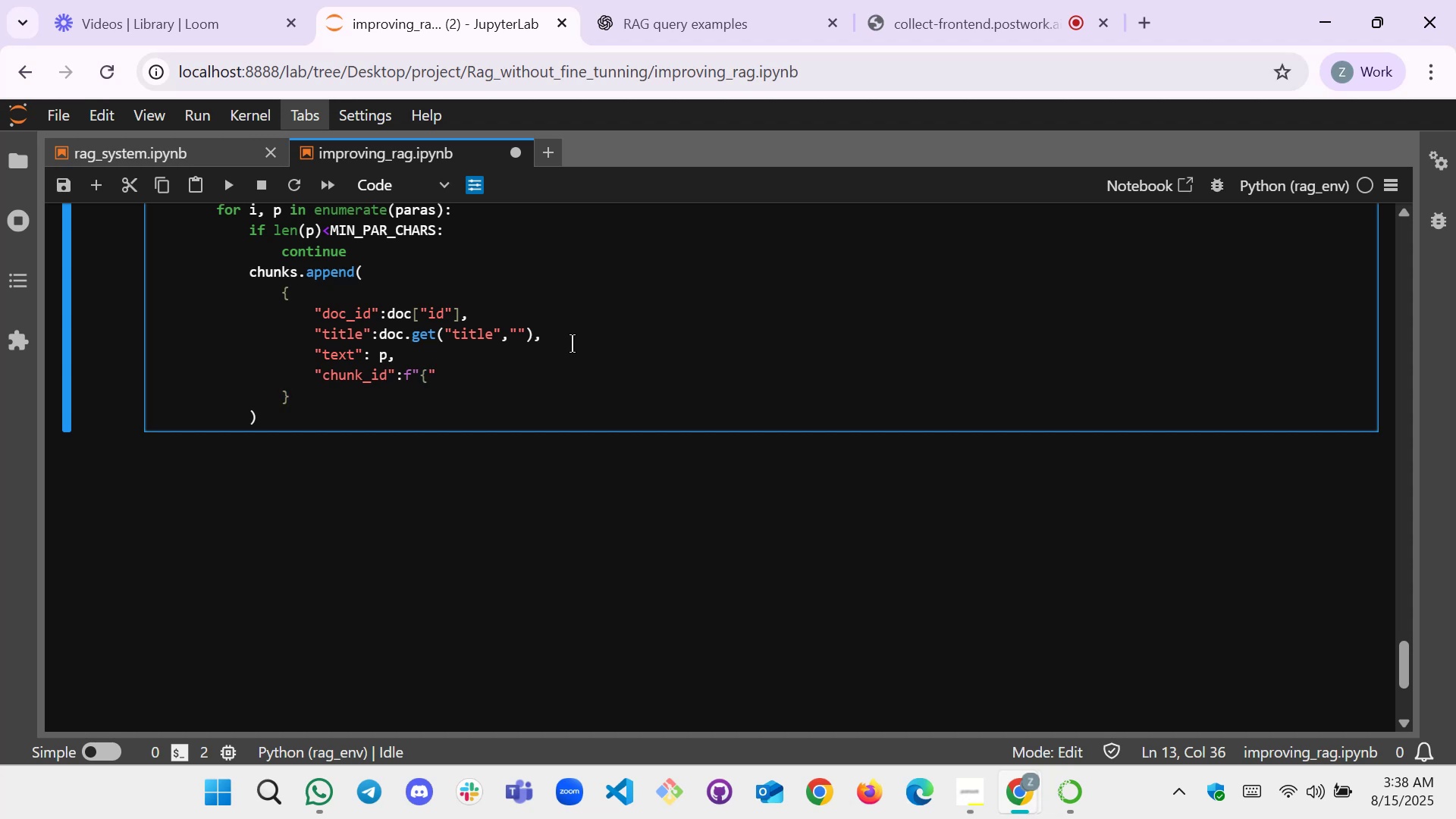 
key(ArrowLeft)
 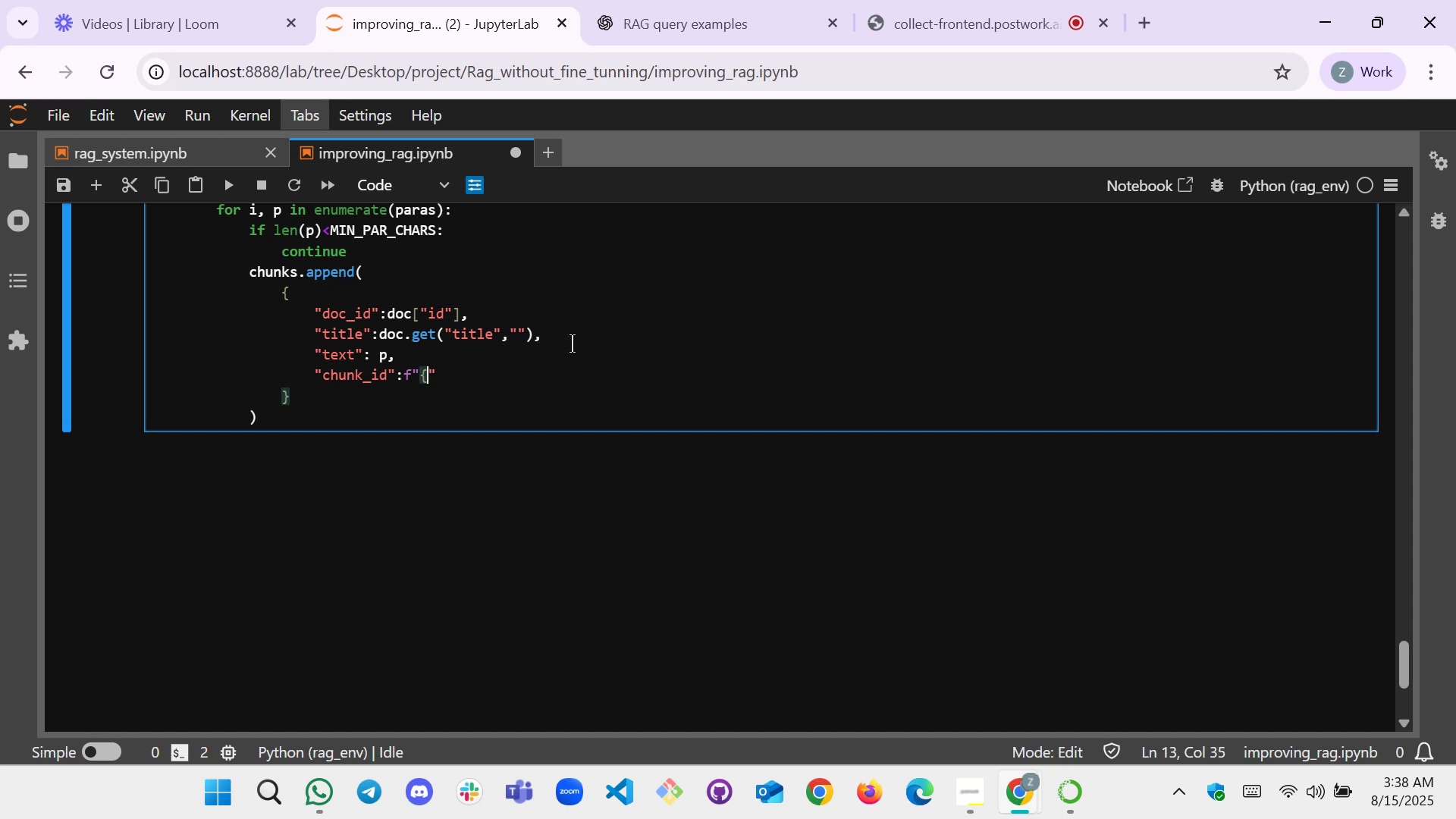 
key(Shift+BracketRight)
 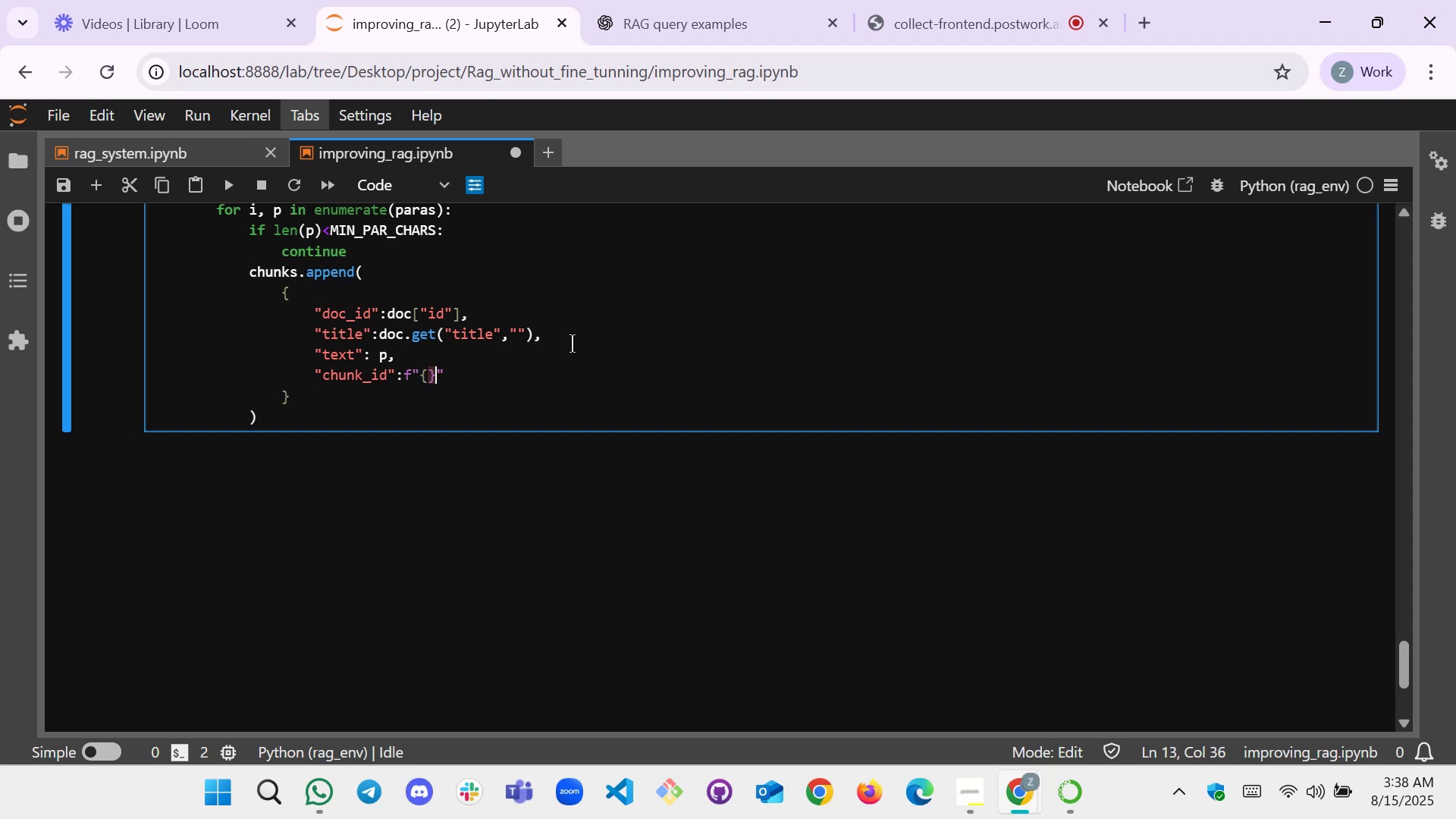 
key(ArrowLeft)
 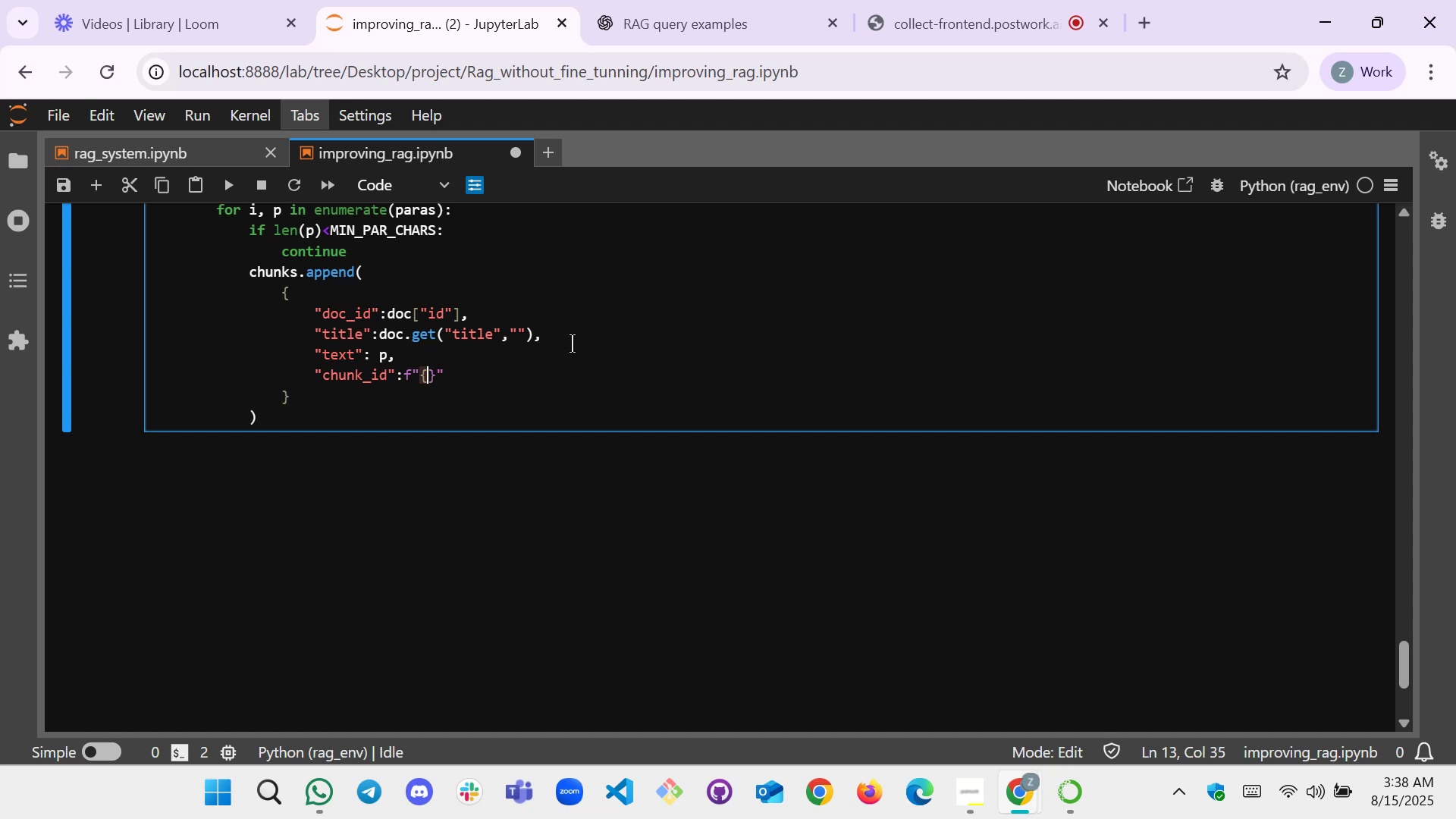 
type(doc[][PageUp])
 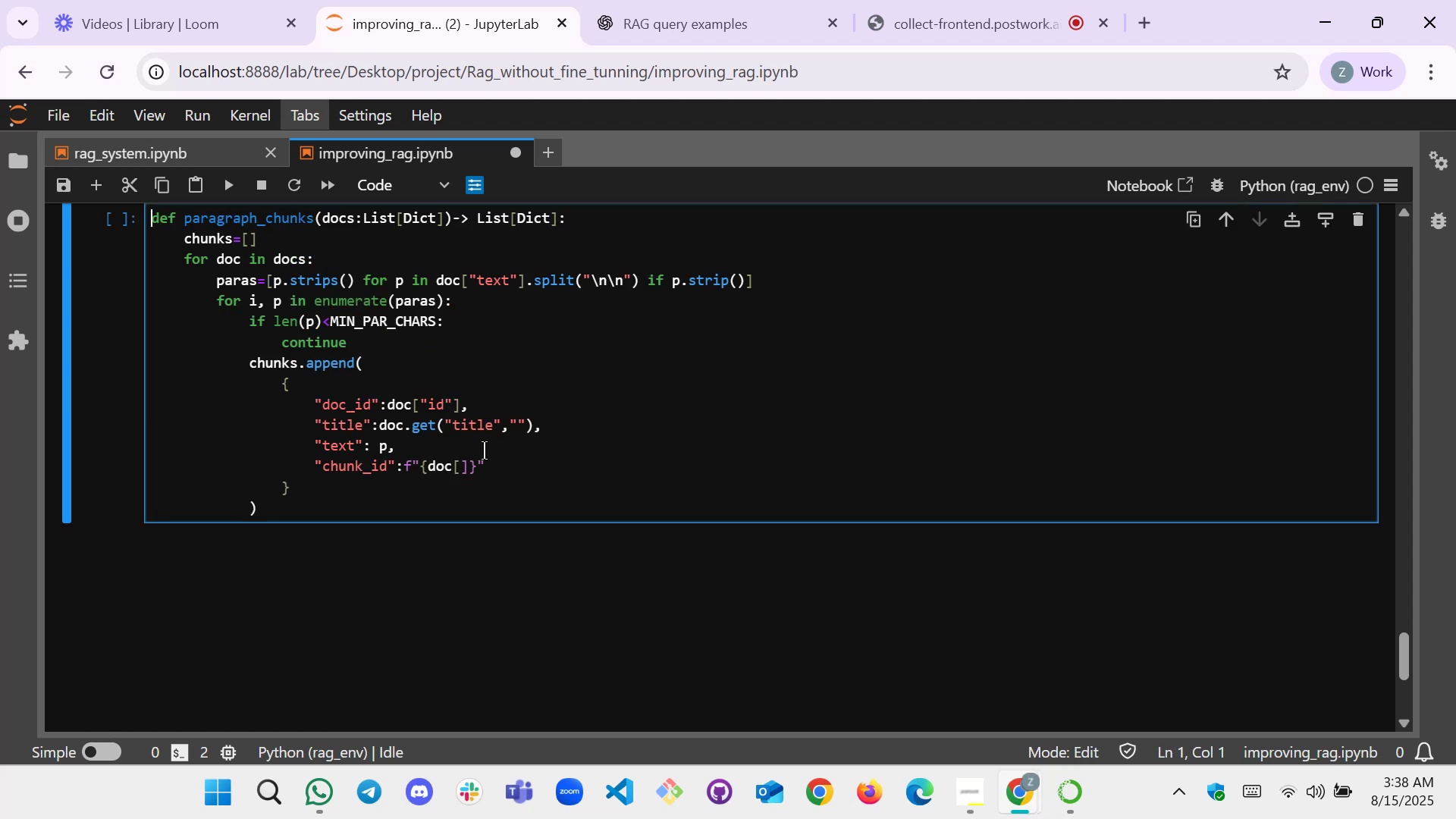 
left_click([462, 468])
 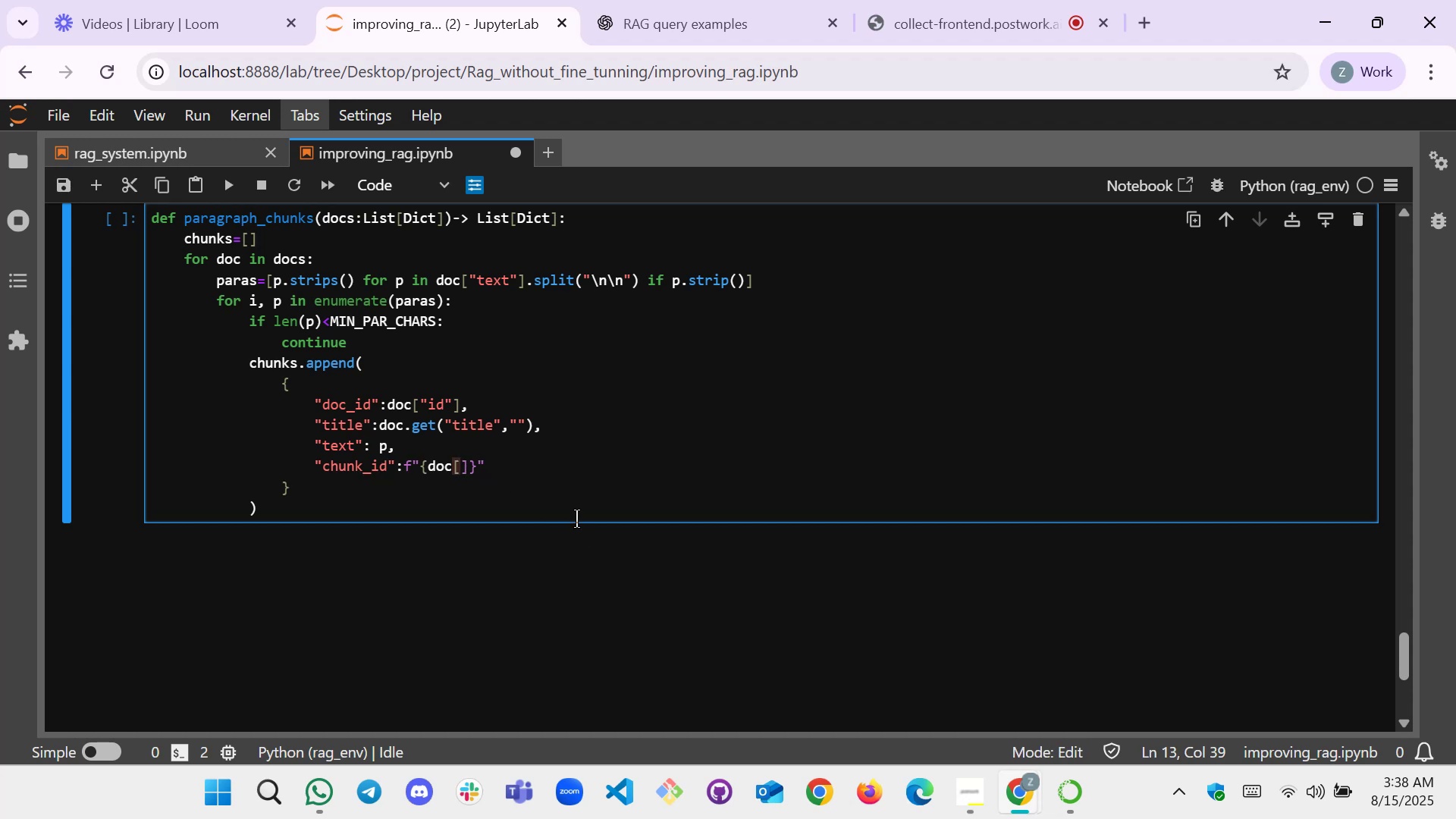 
key(Shift+Quote)
 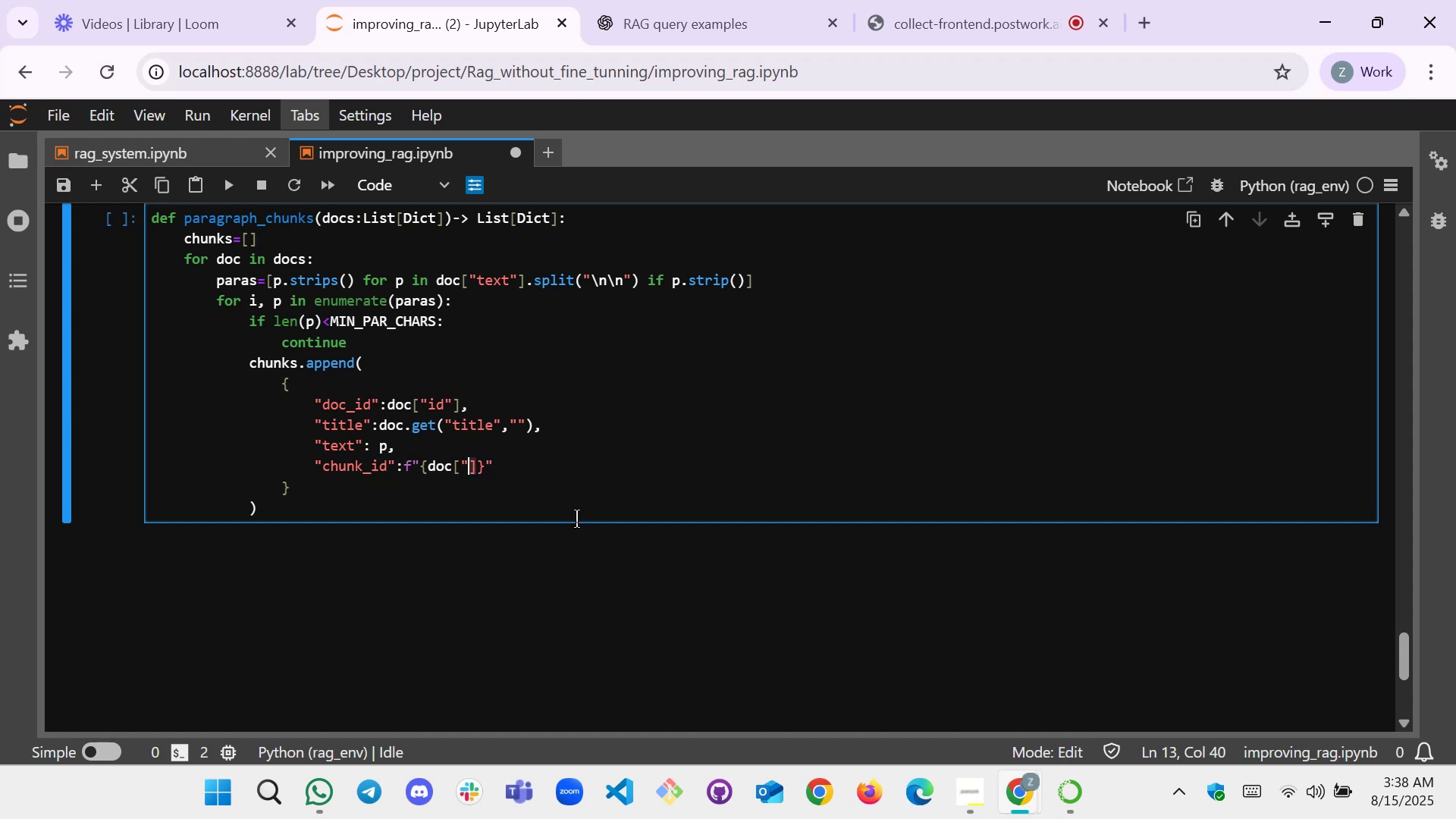 
key(Shift+Quote)
 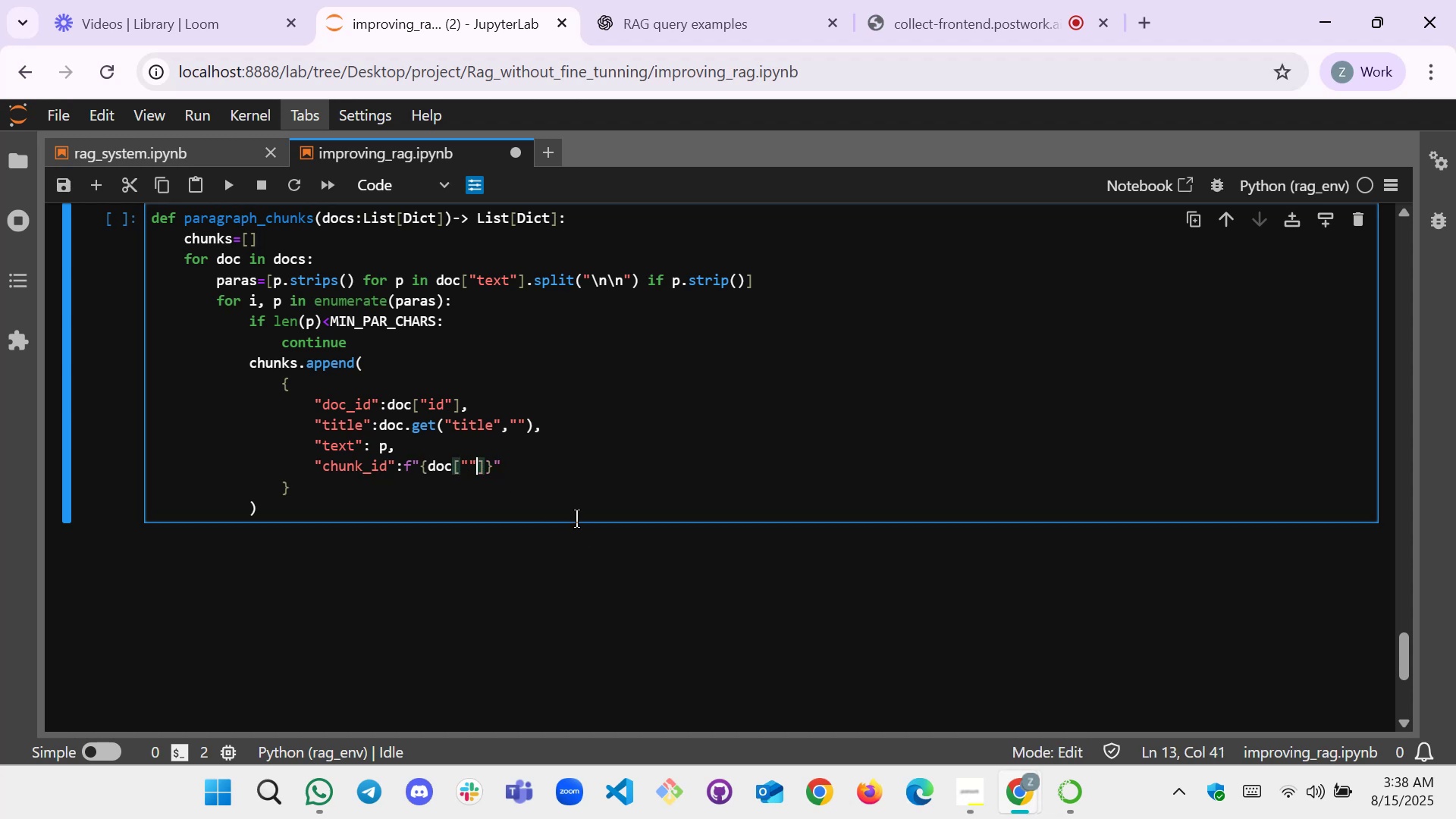 
key(ArrowLeft)
 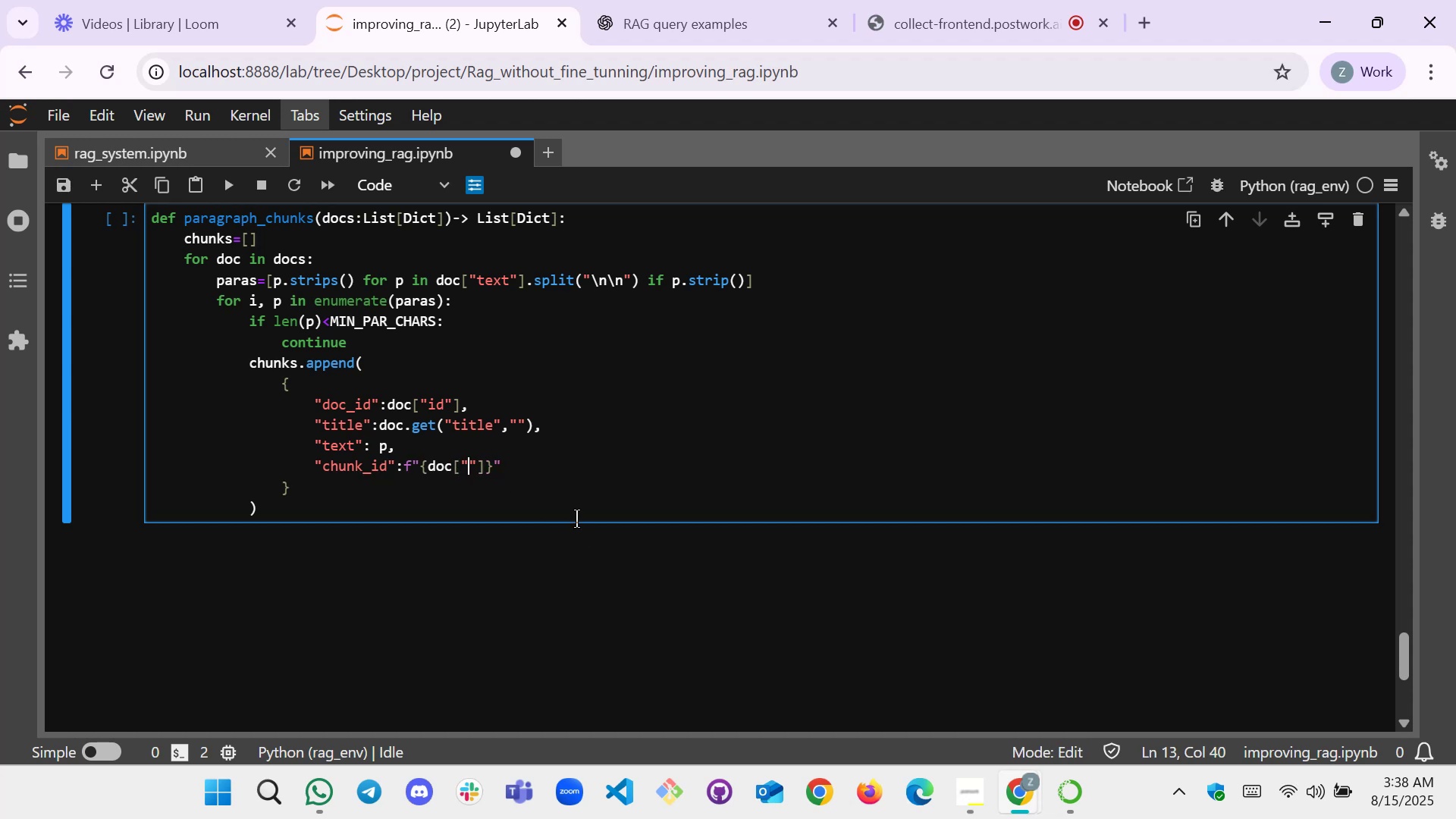 
type(id)
 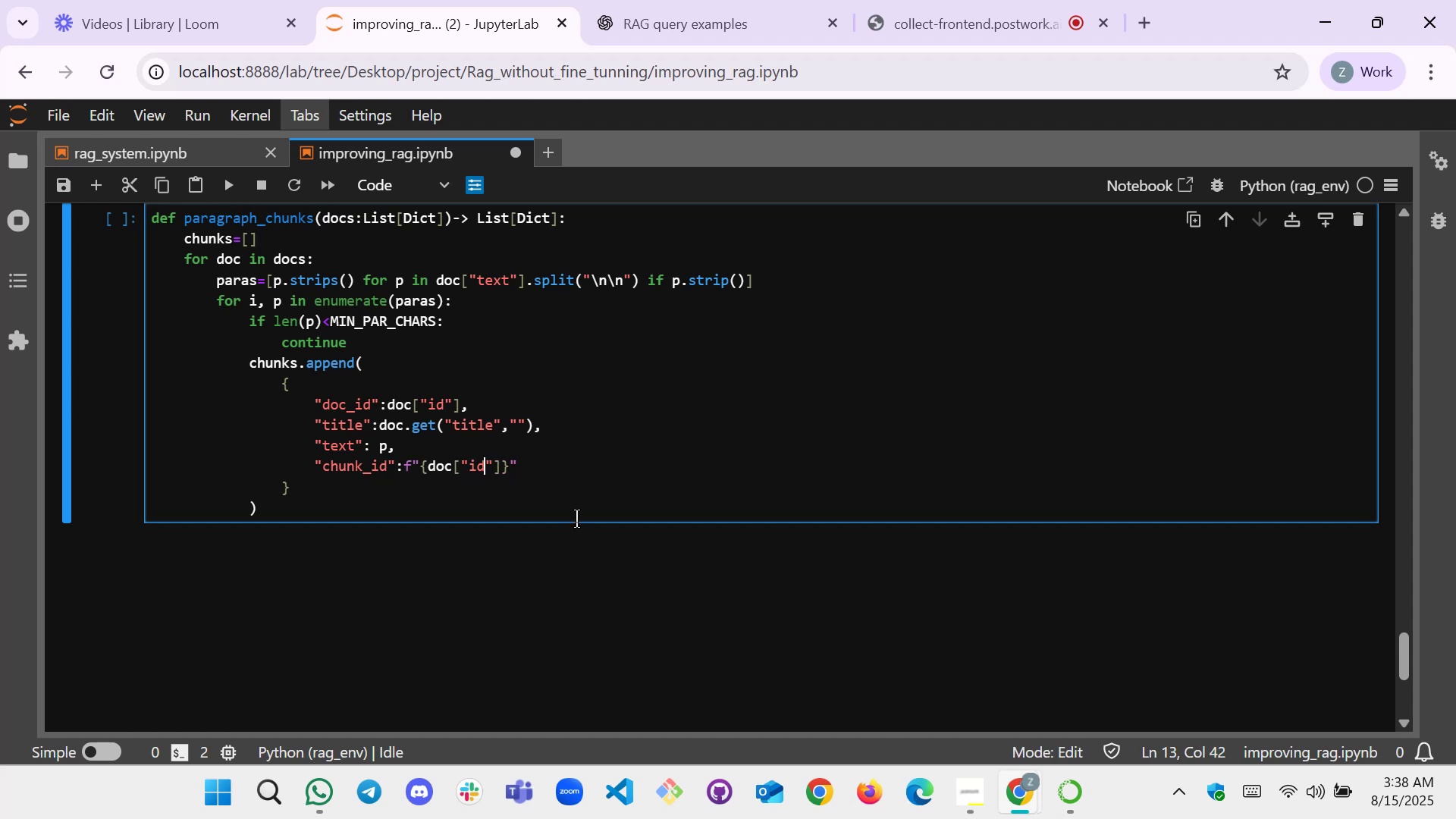 
key(ArrowRight)
 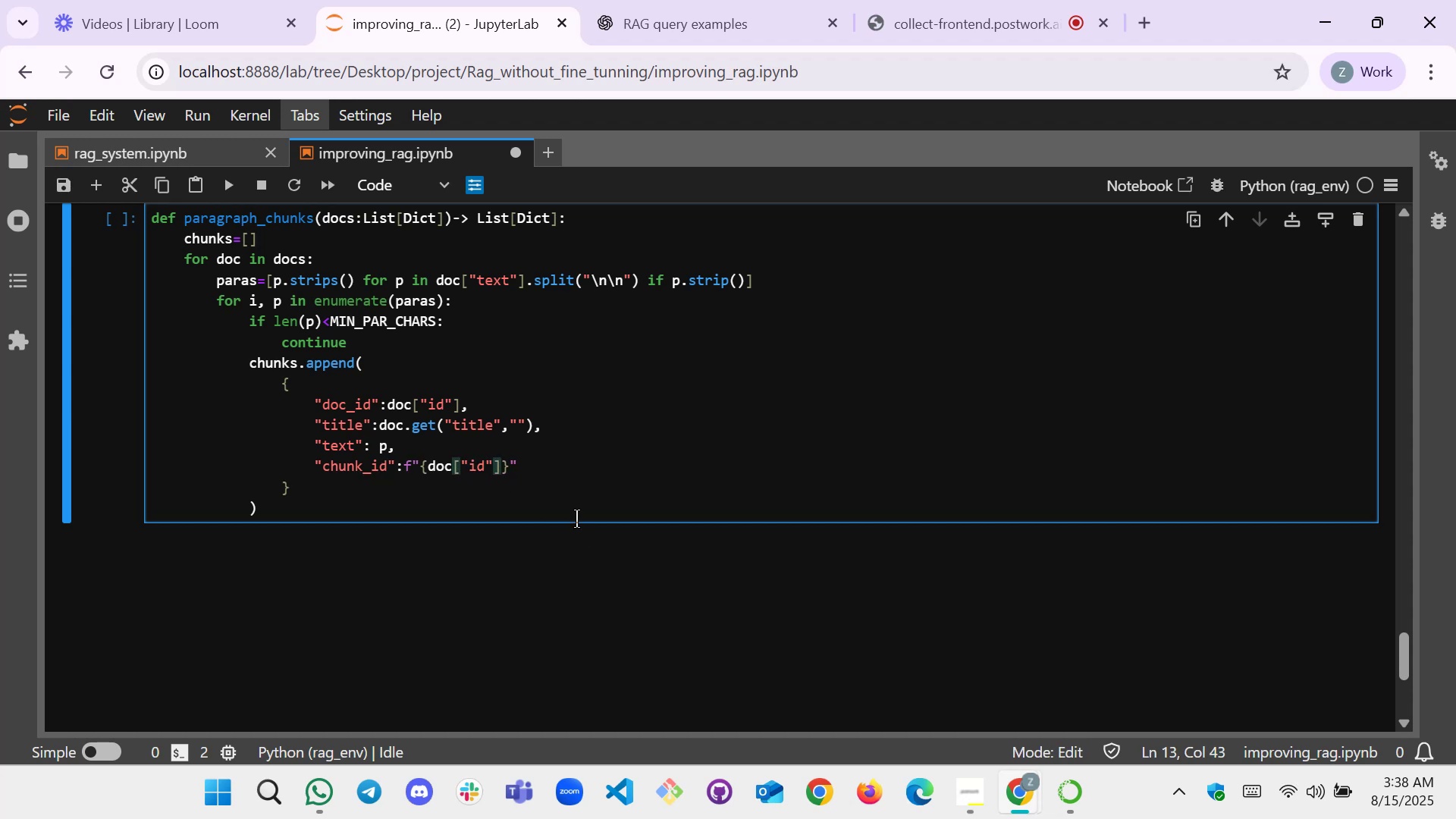 
key(ArrowRight)
 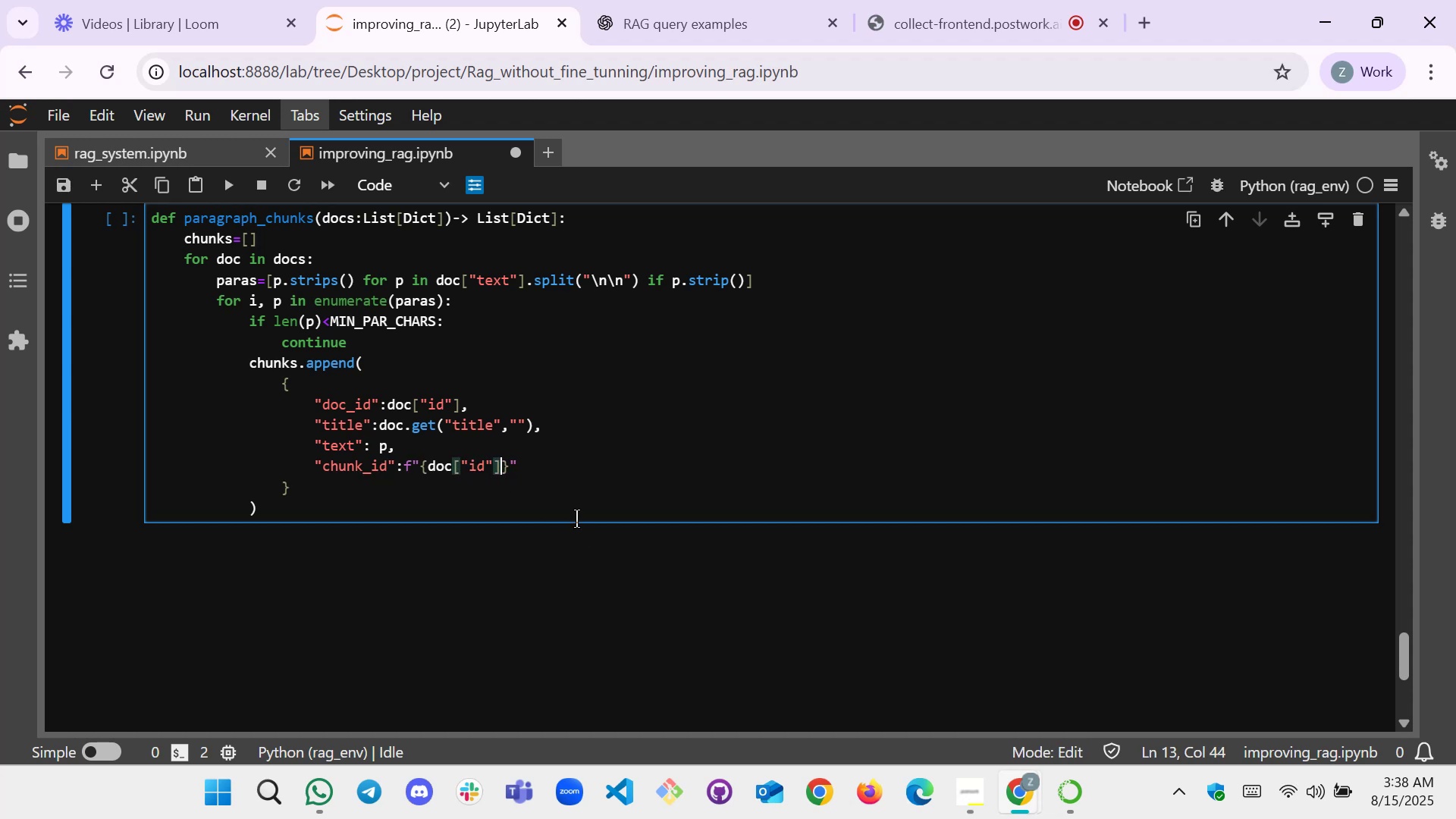 
key(Shift+Equal)
 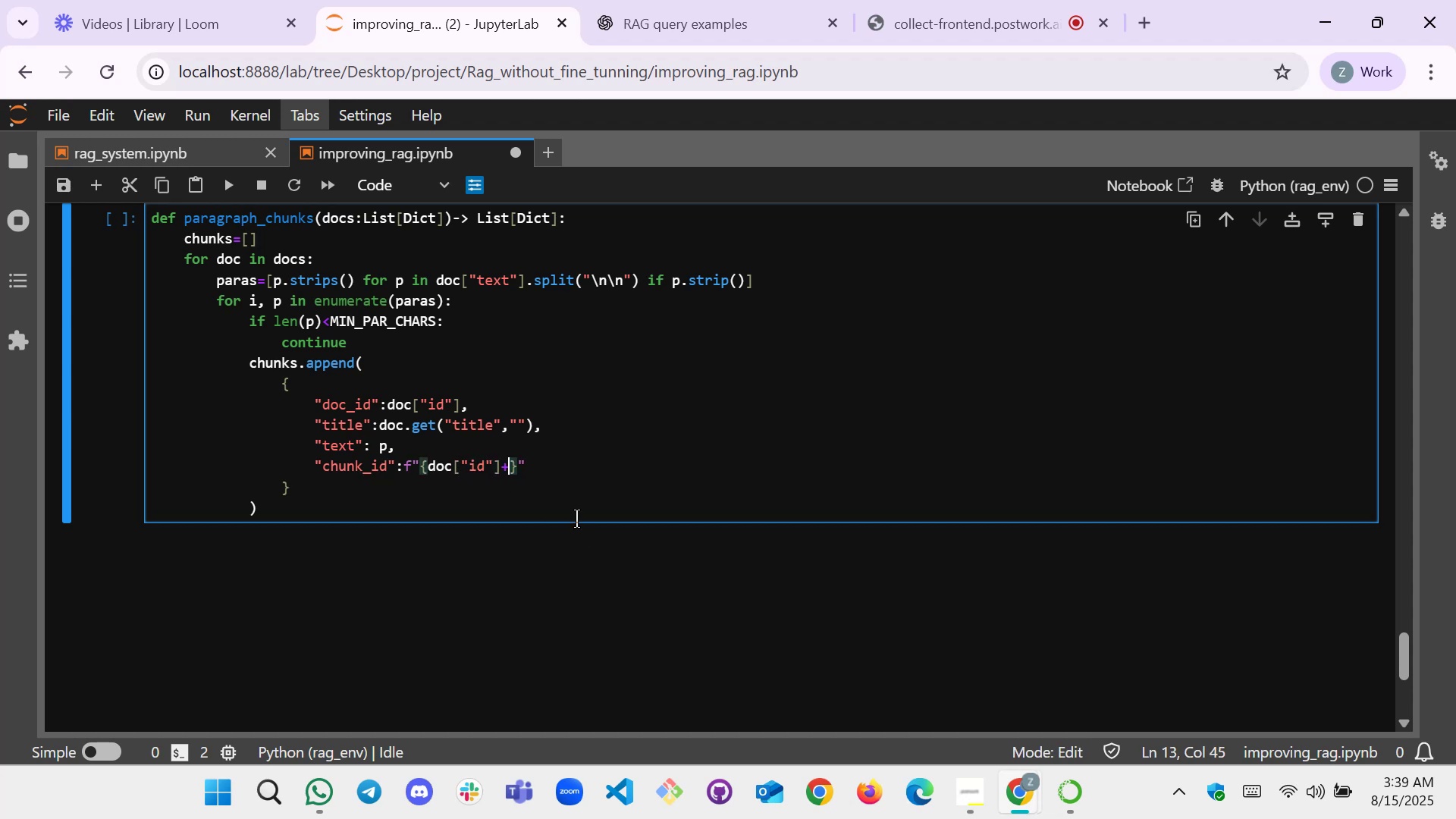 
key(Backspace)
 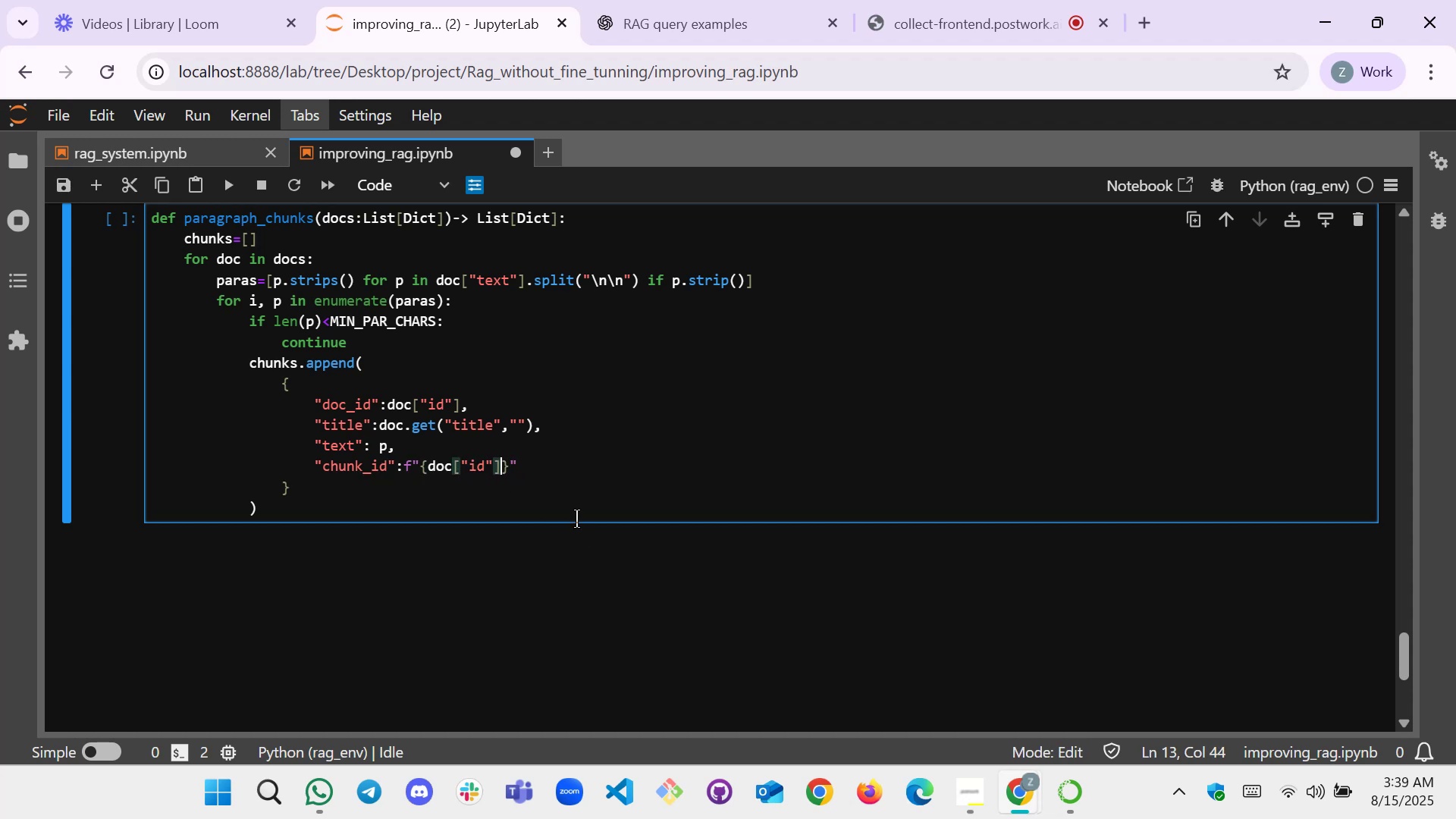 
key(Shift+Minus)
 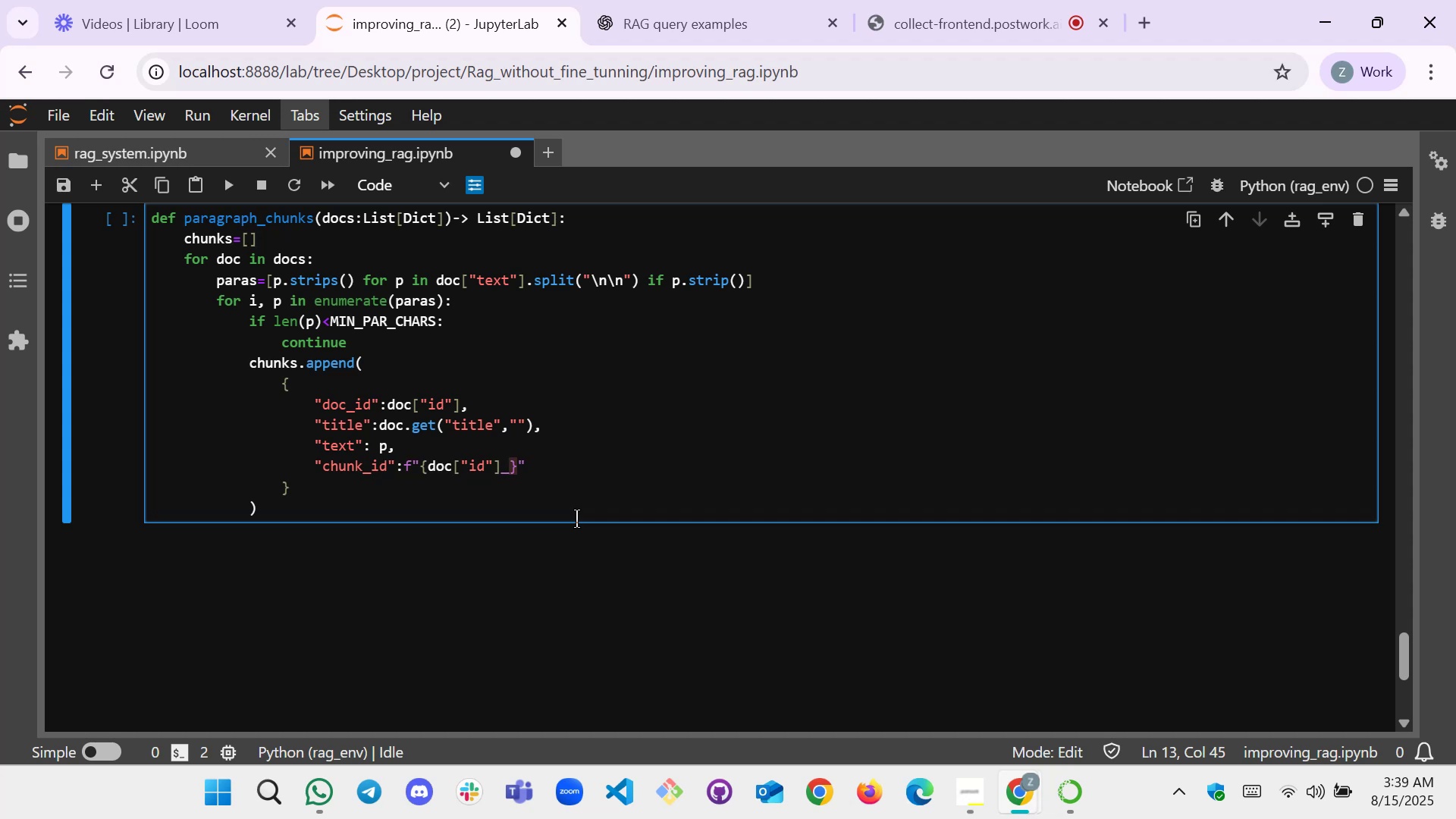 
key(Backspace)
 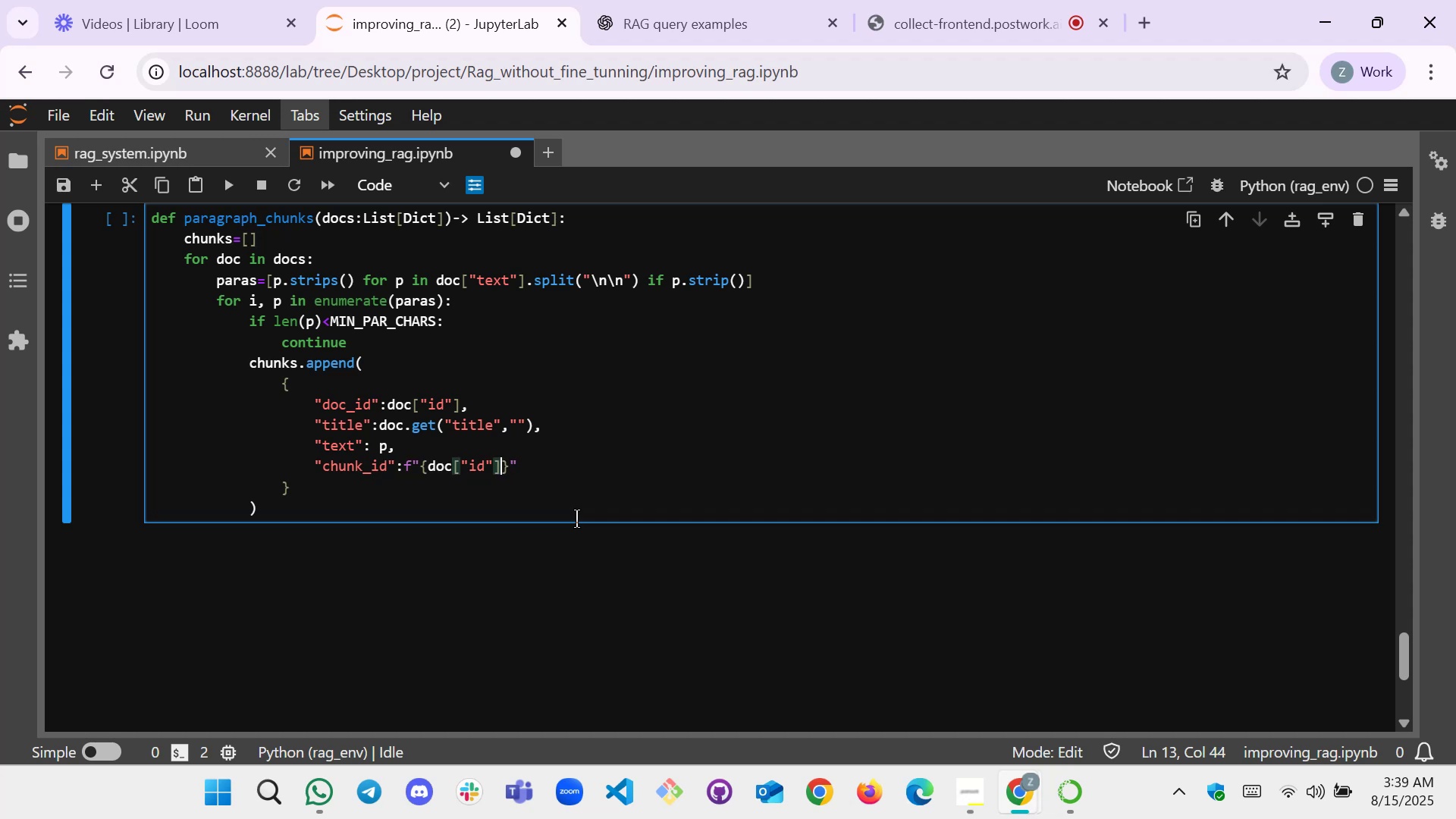 
key(ArrowRight)
 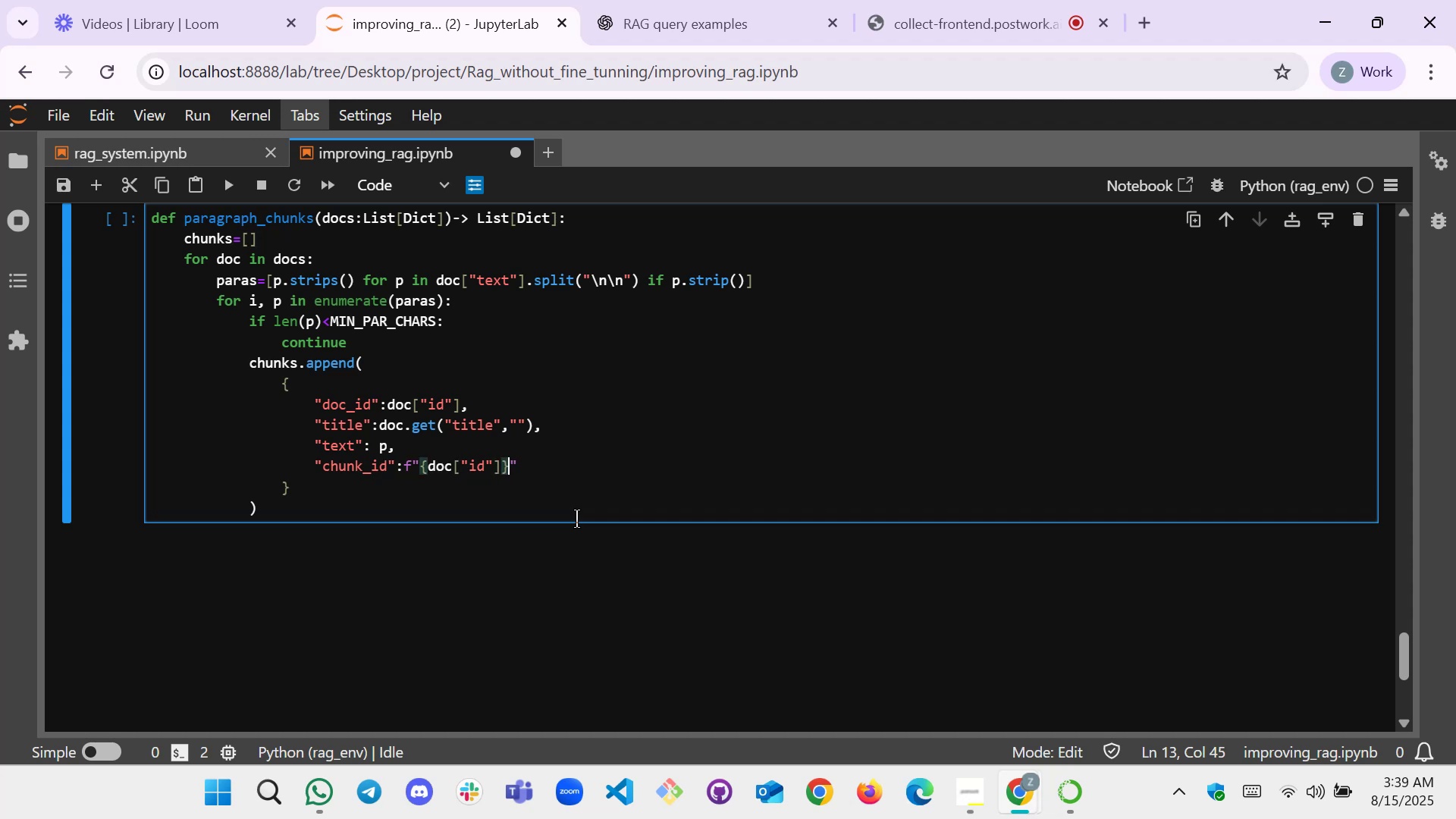 
type(_par_{})
 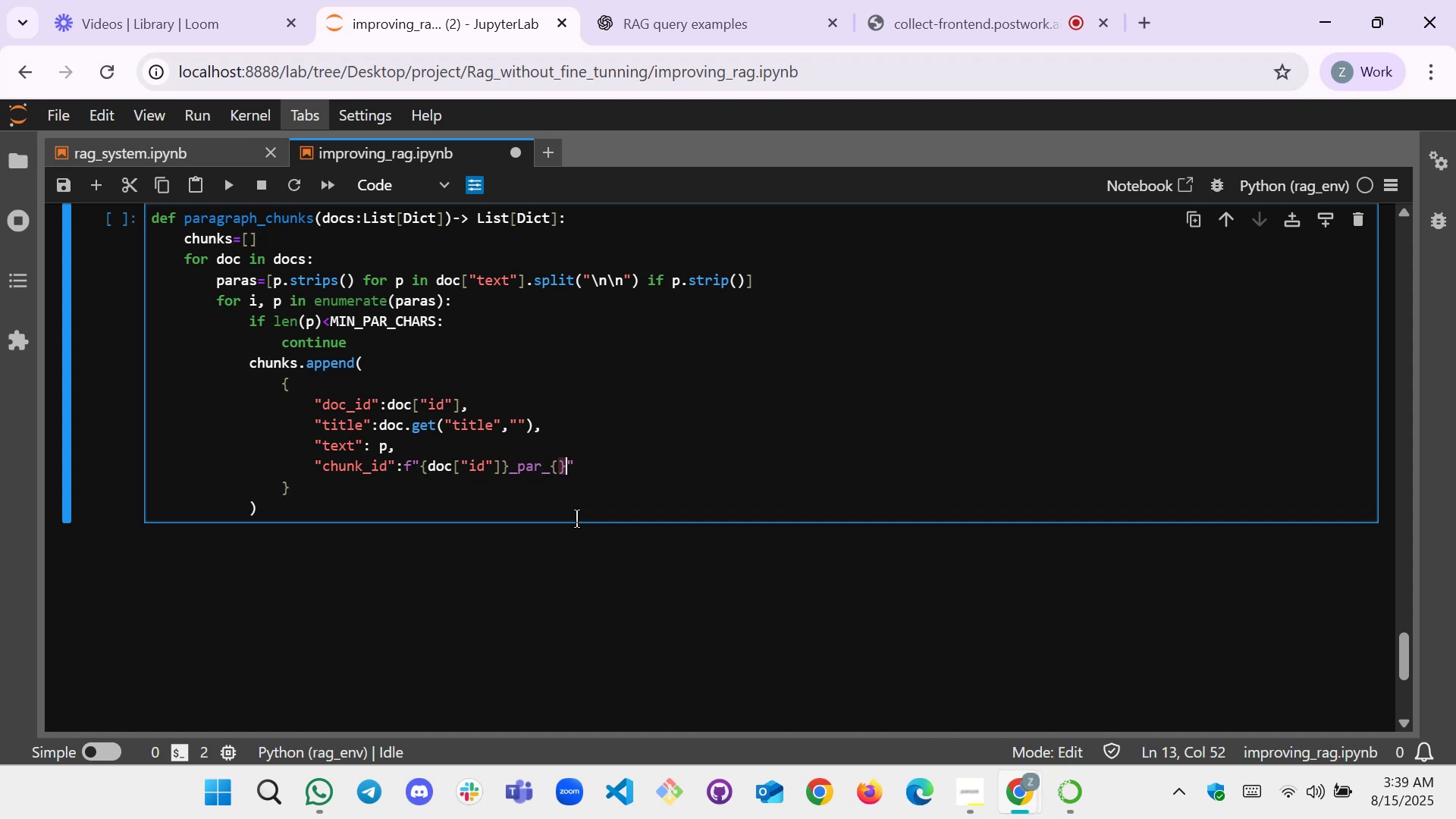 
 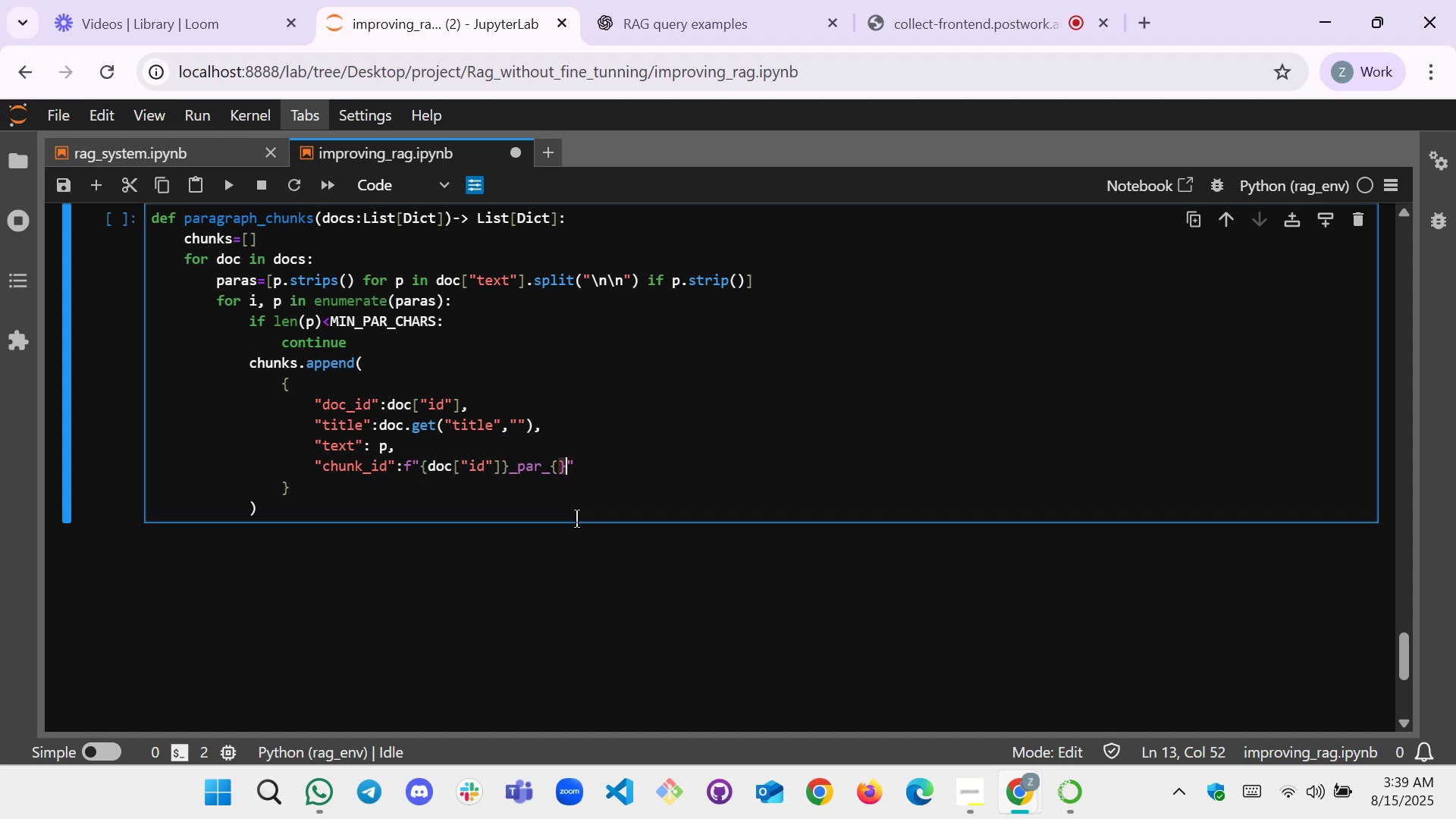 
key(ArrowLeft)
 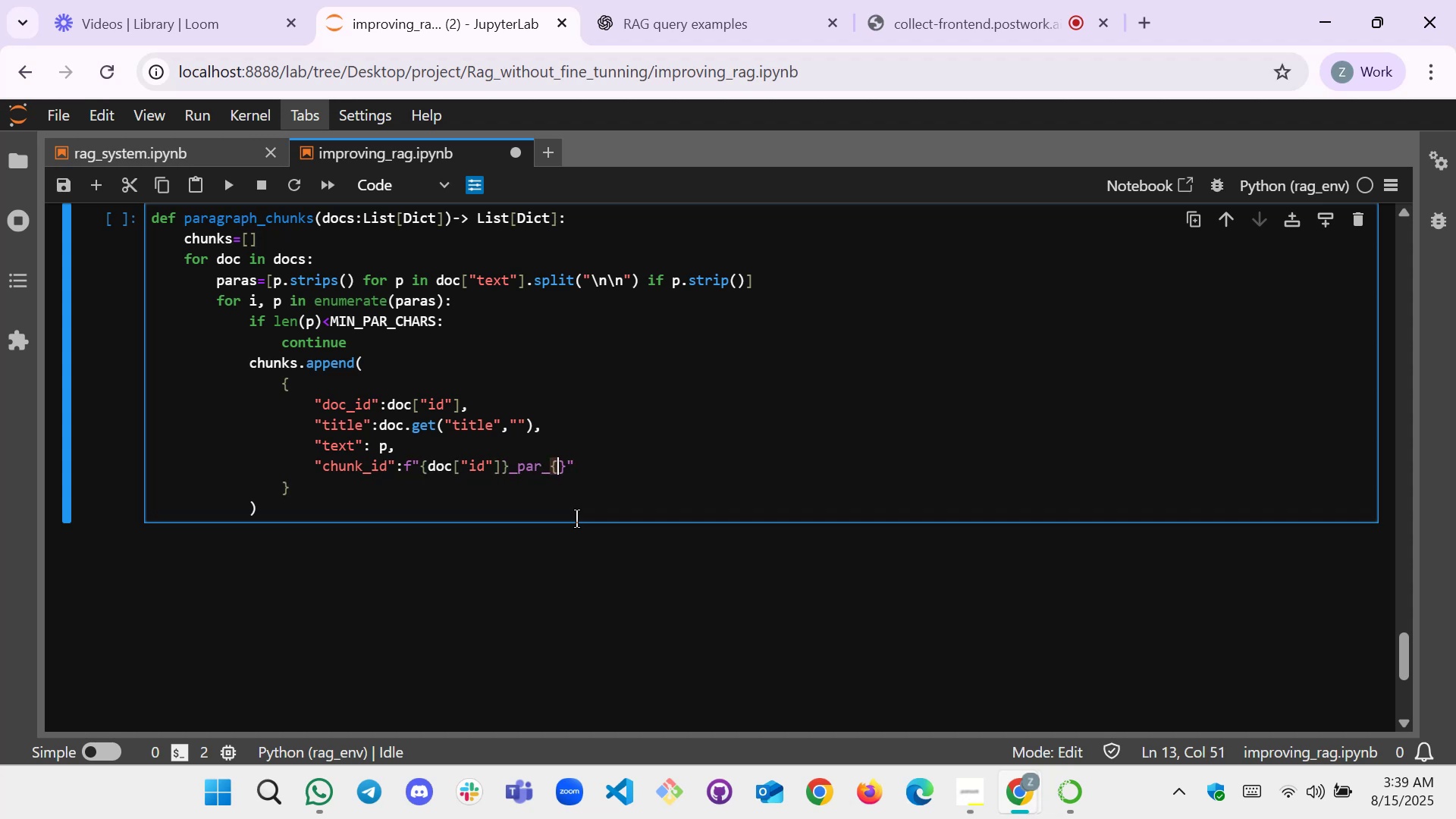 
key(I)
 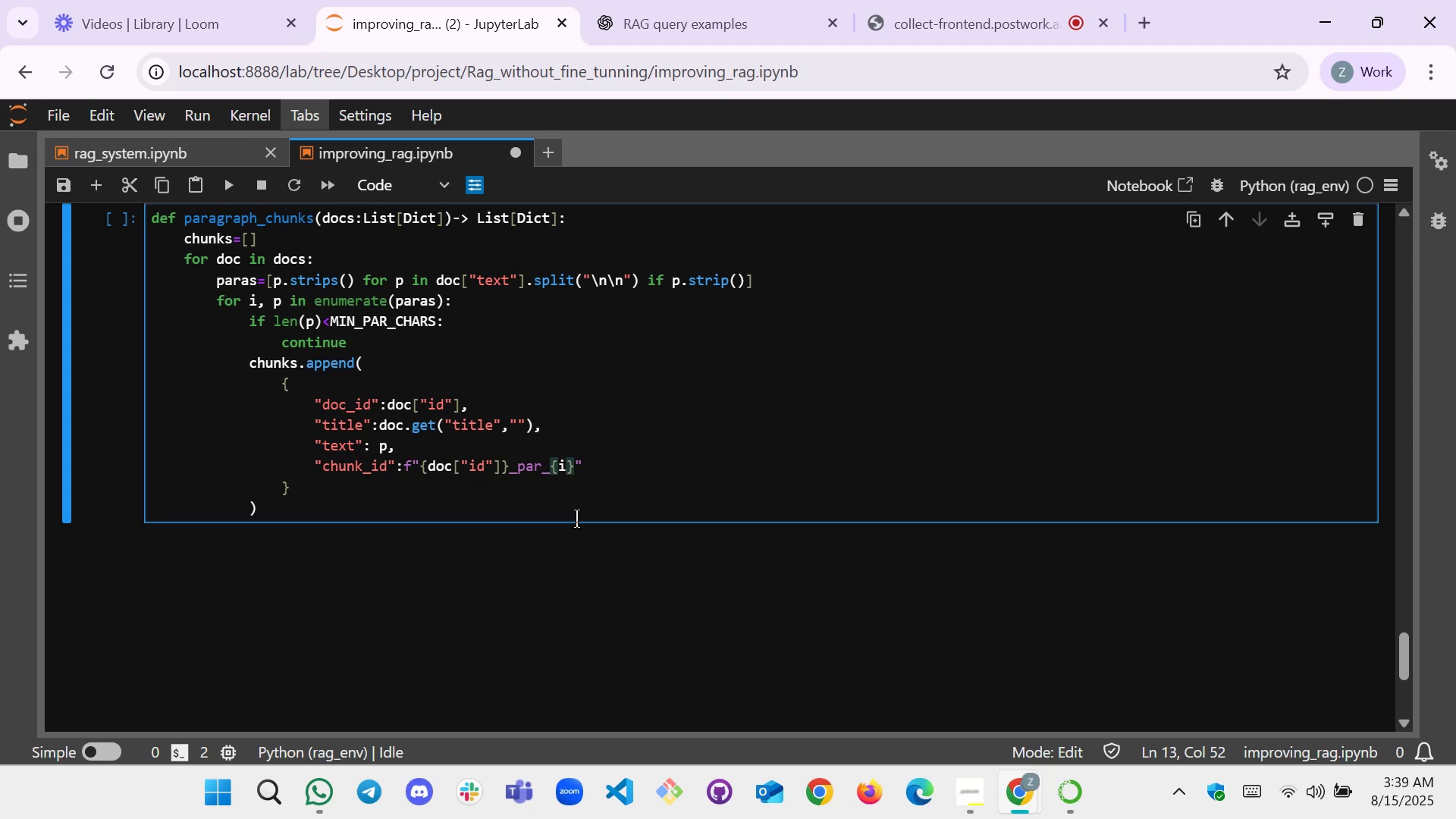 
key(ArrowRight)
 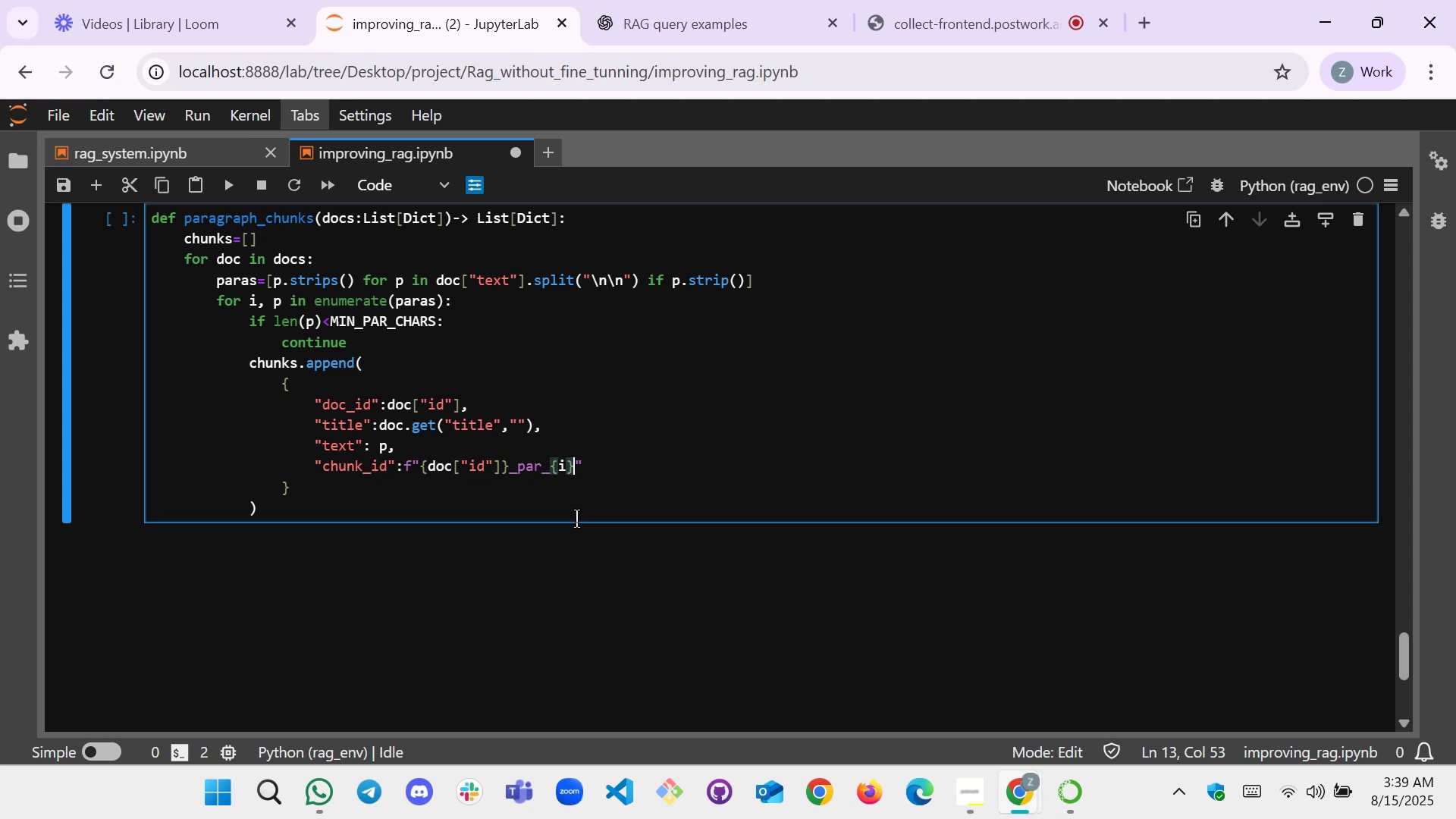 
key(ArrowRight)
 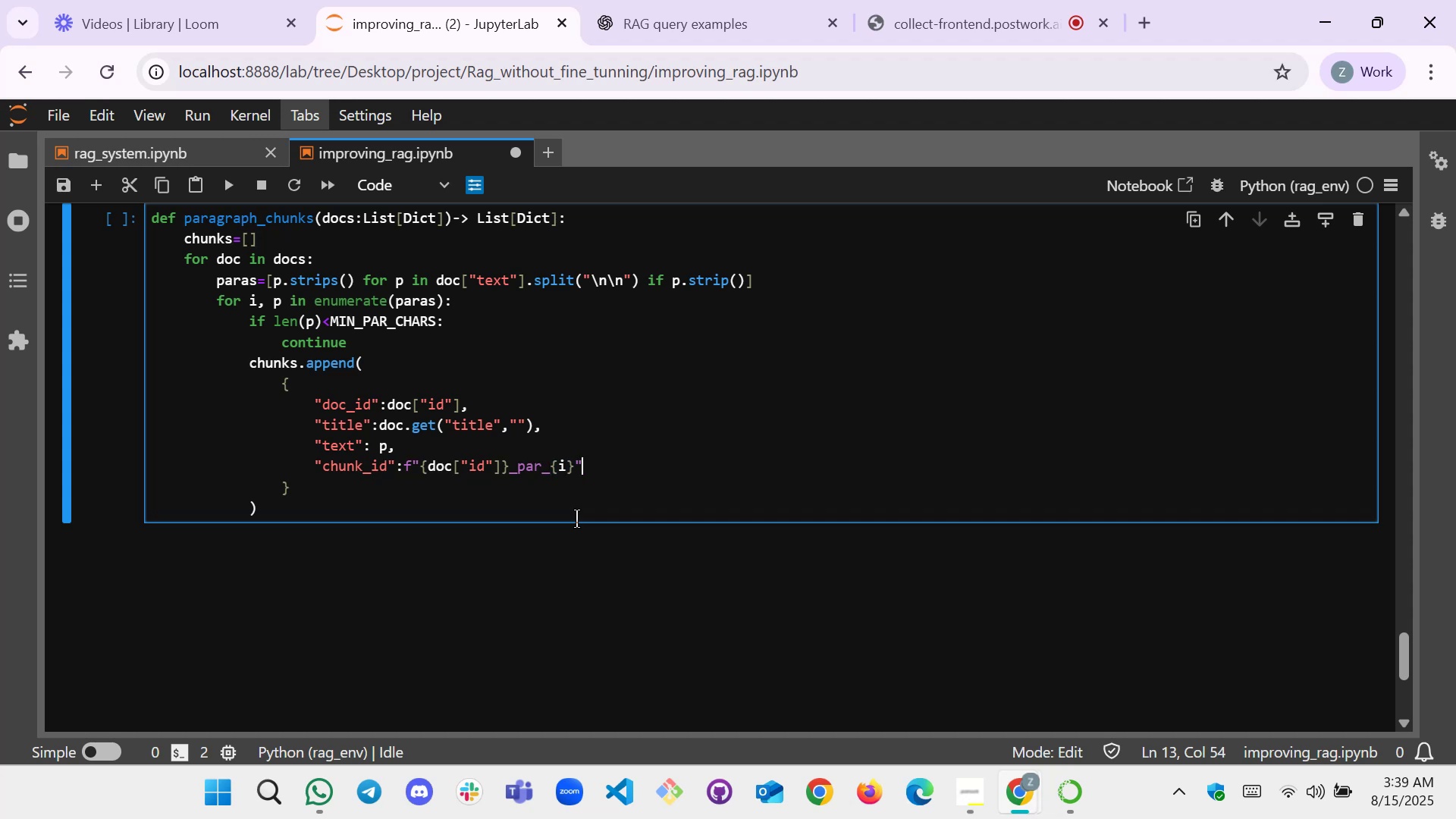 
key(ArrowDown)
 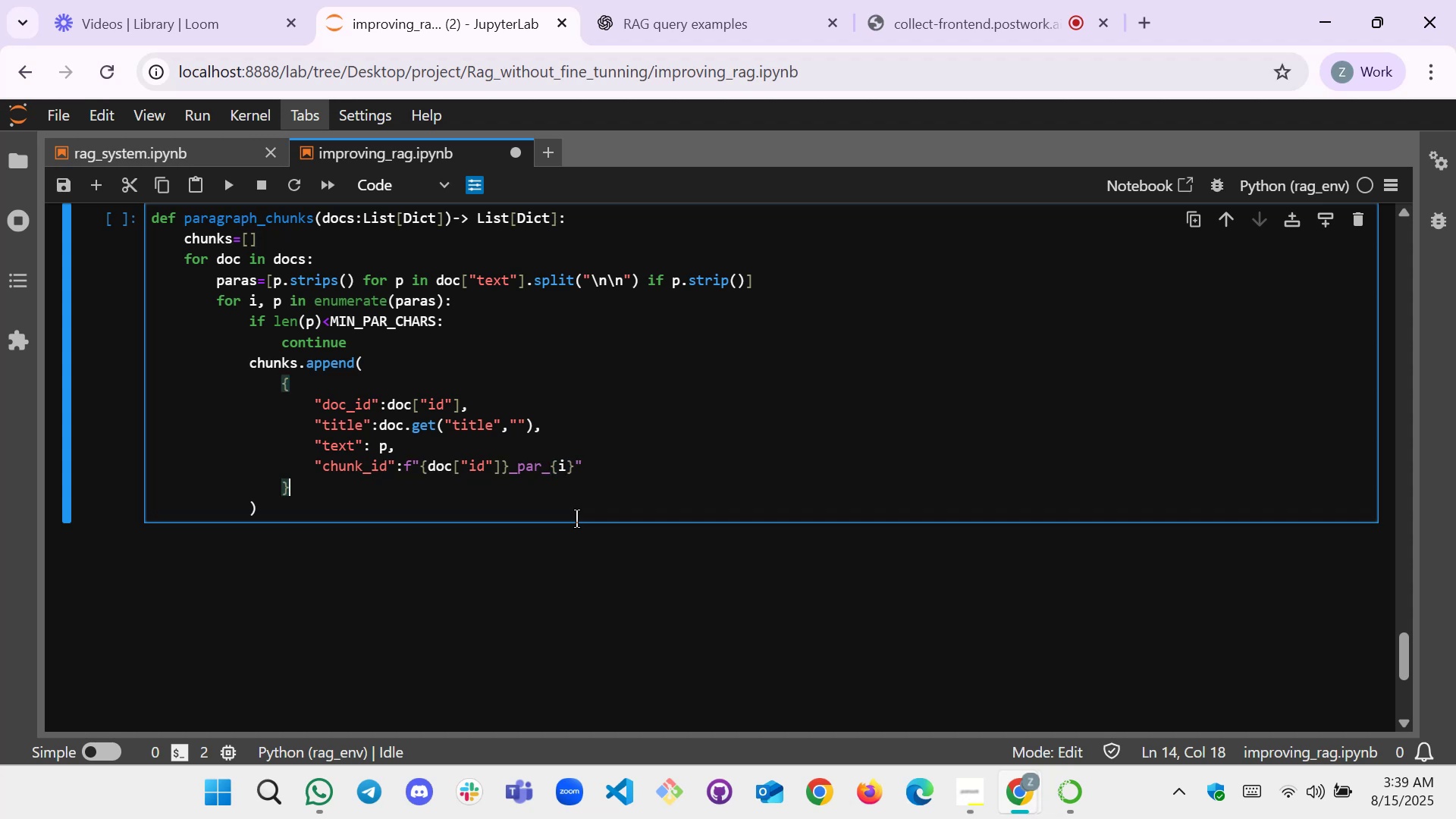 
key(ArrowDown)
 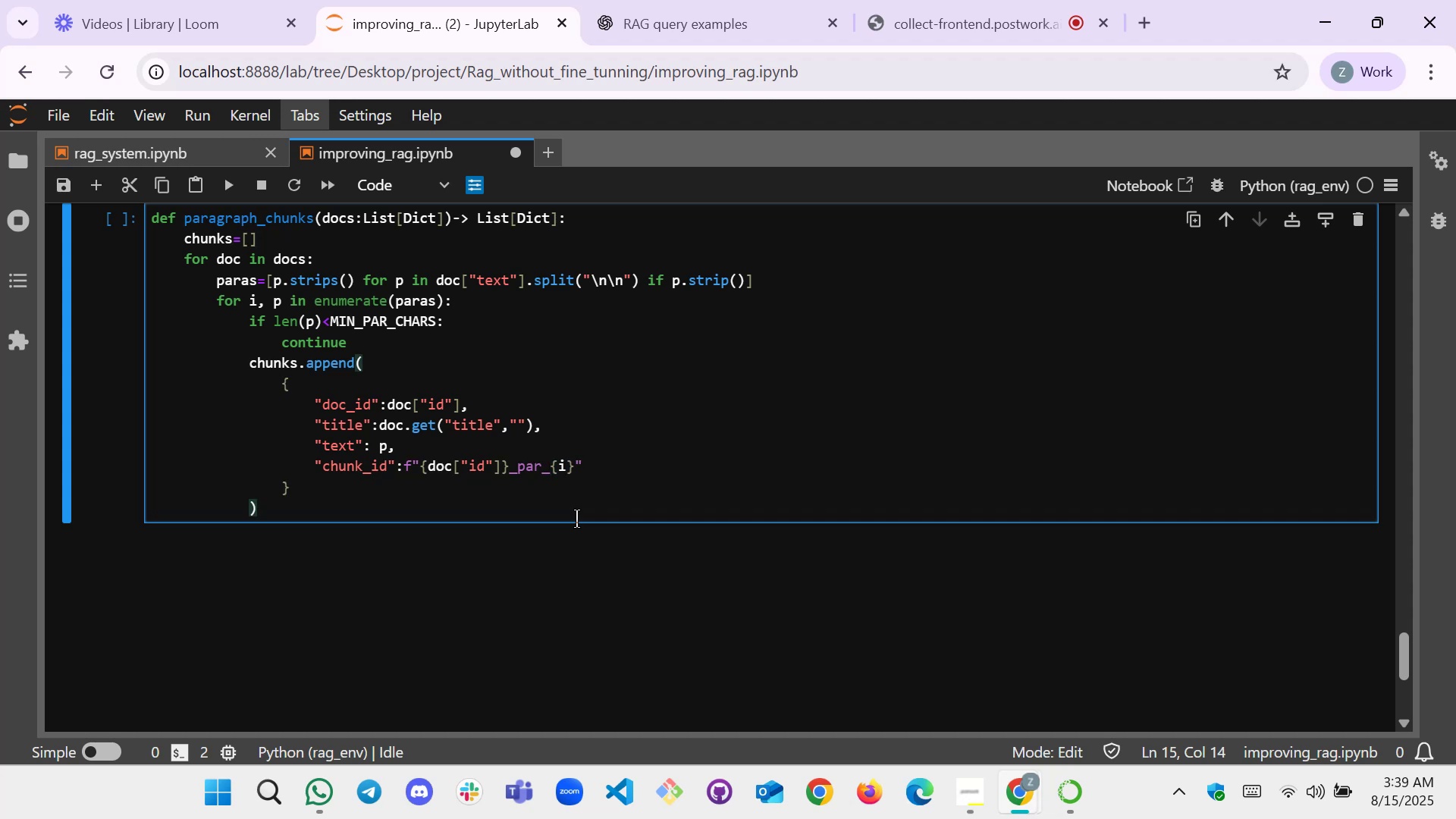 
key(ArrowDown)
 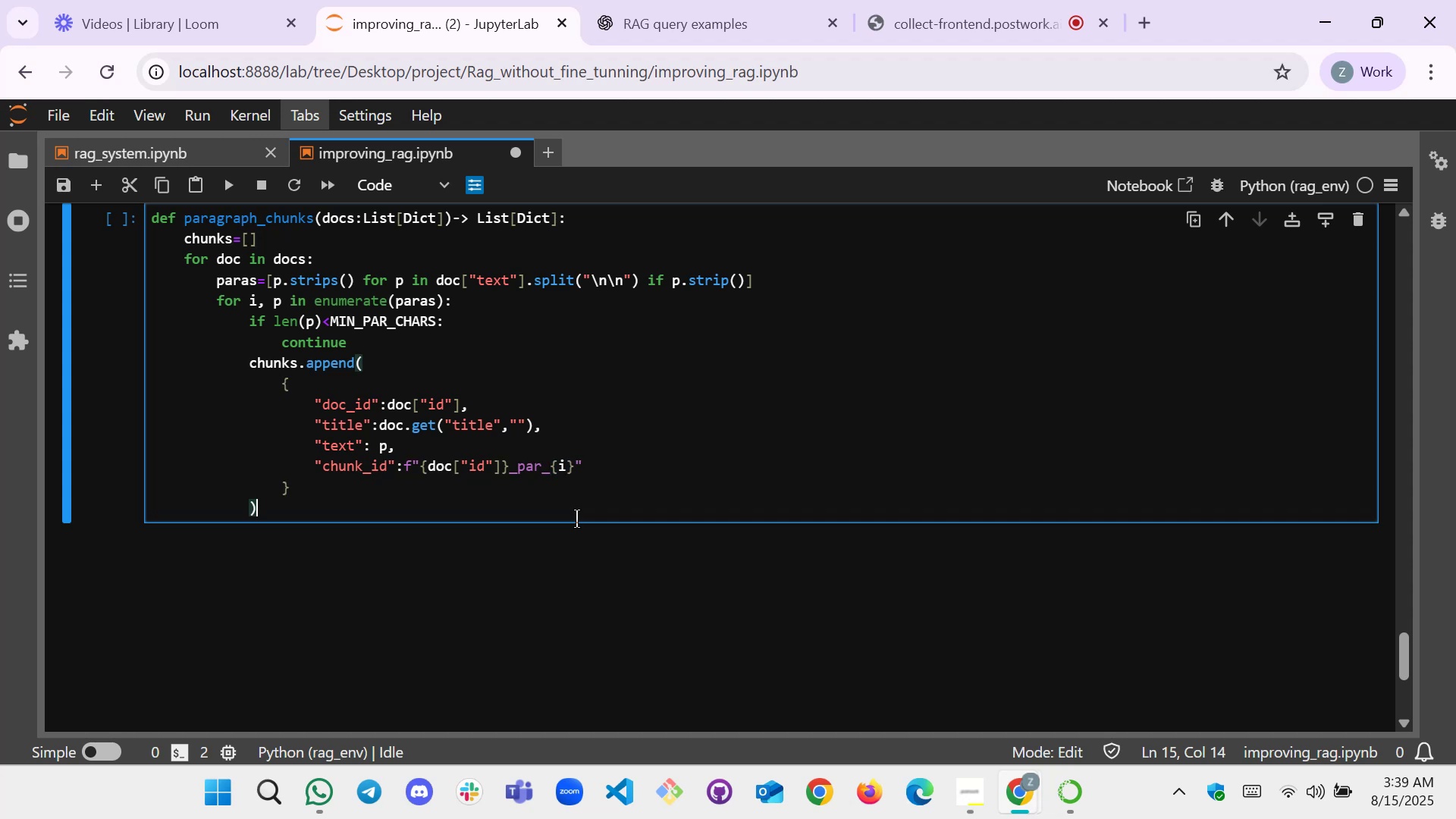 
key(Enter)
 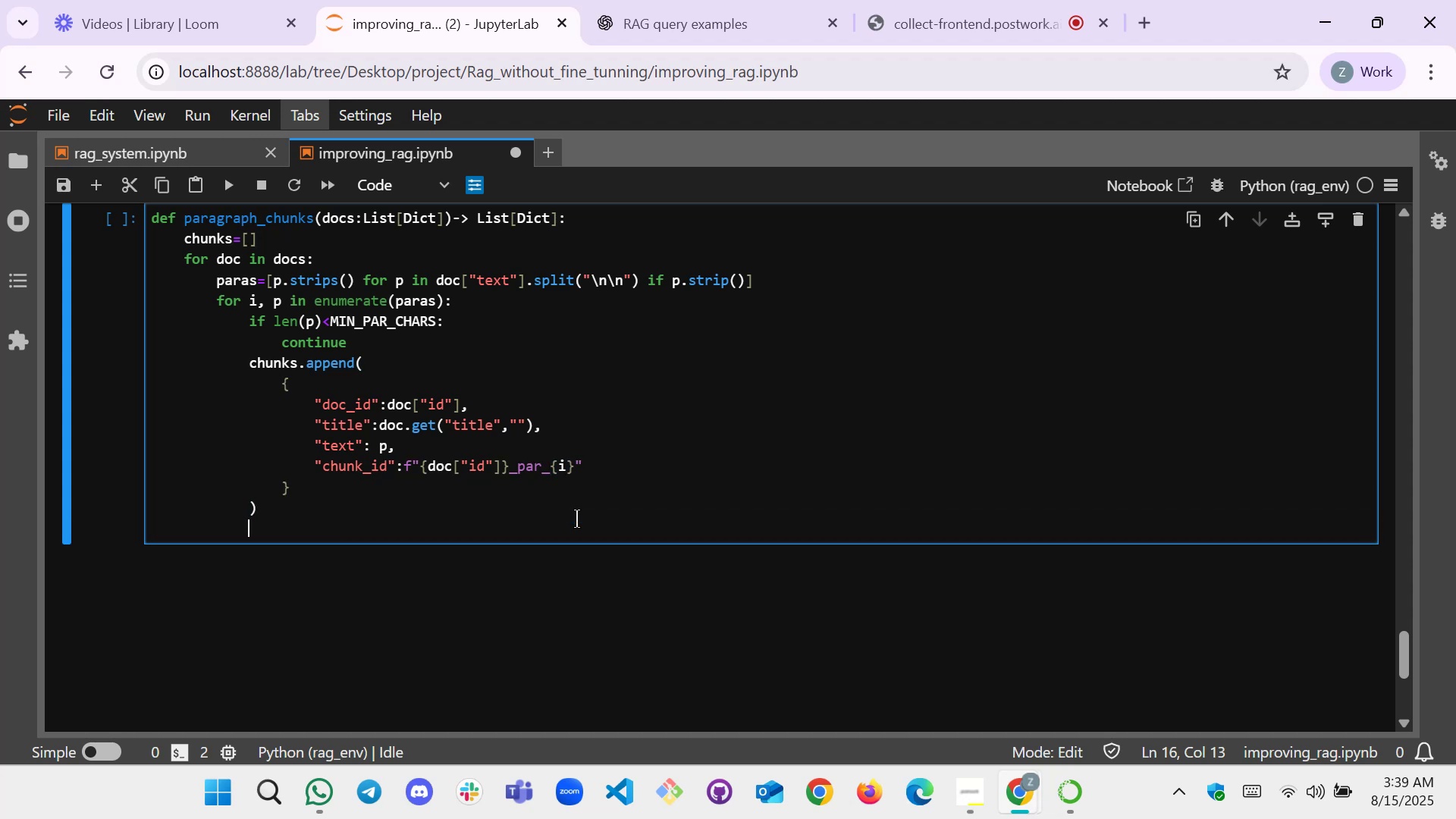 
key(Enter)
 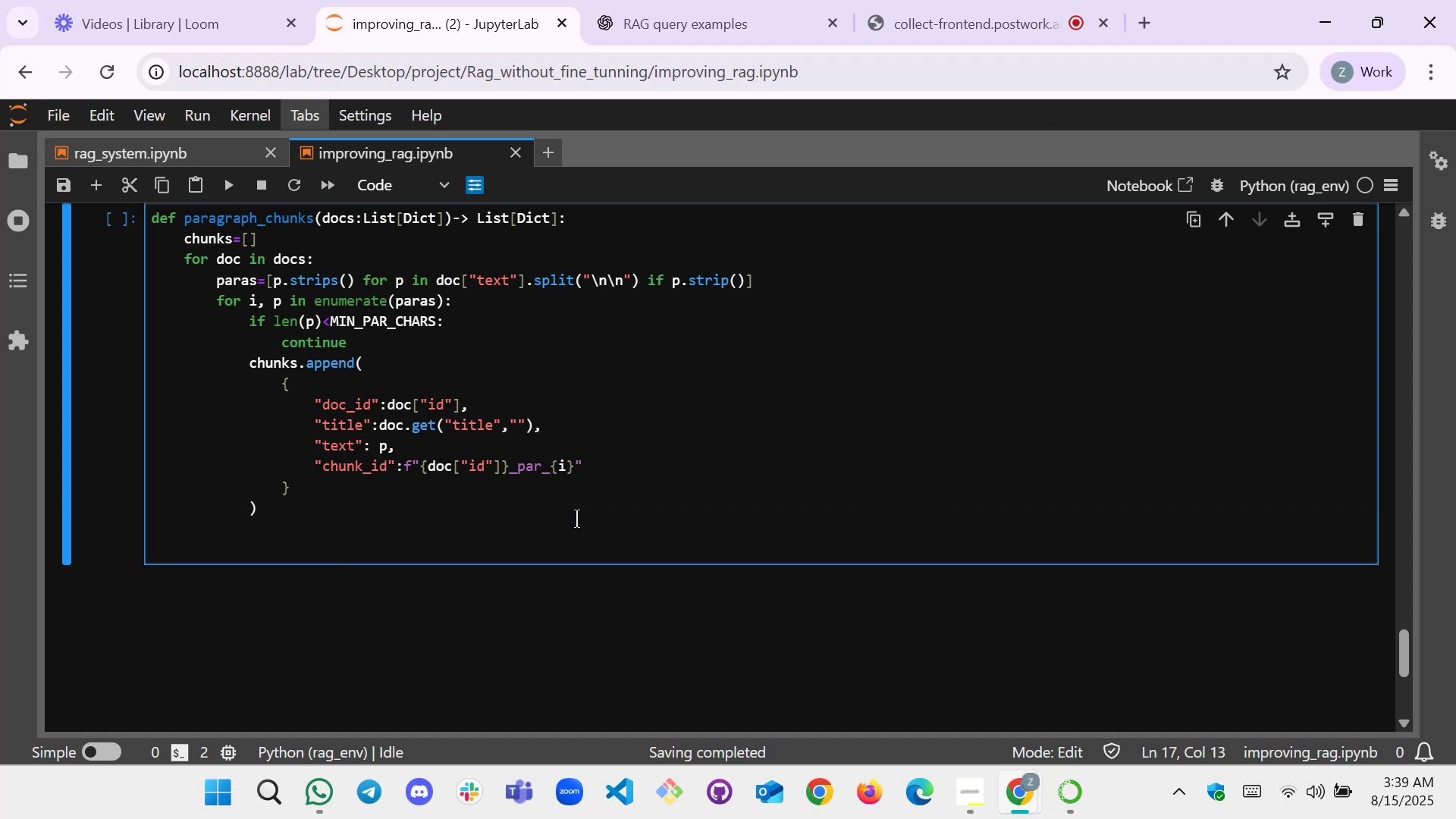 
type(ret)
key(Backspace)
key(Backspace)
key(Backspace)
 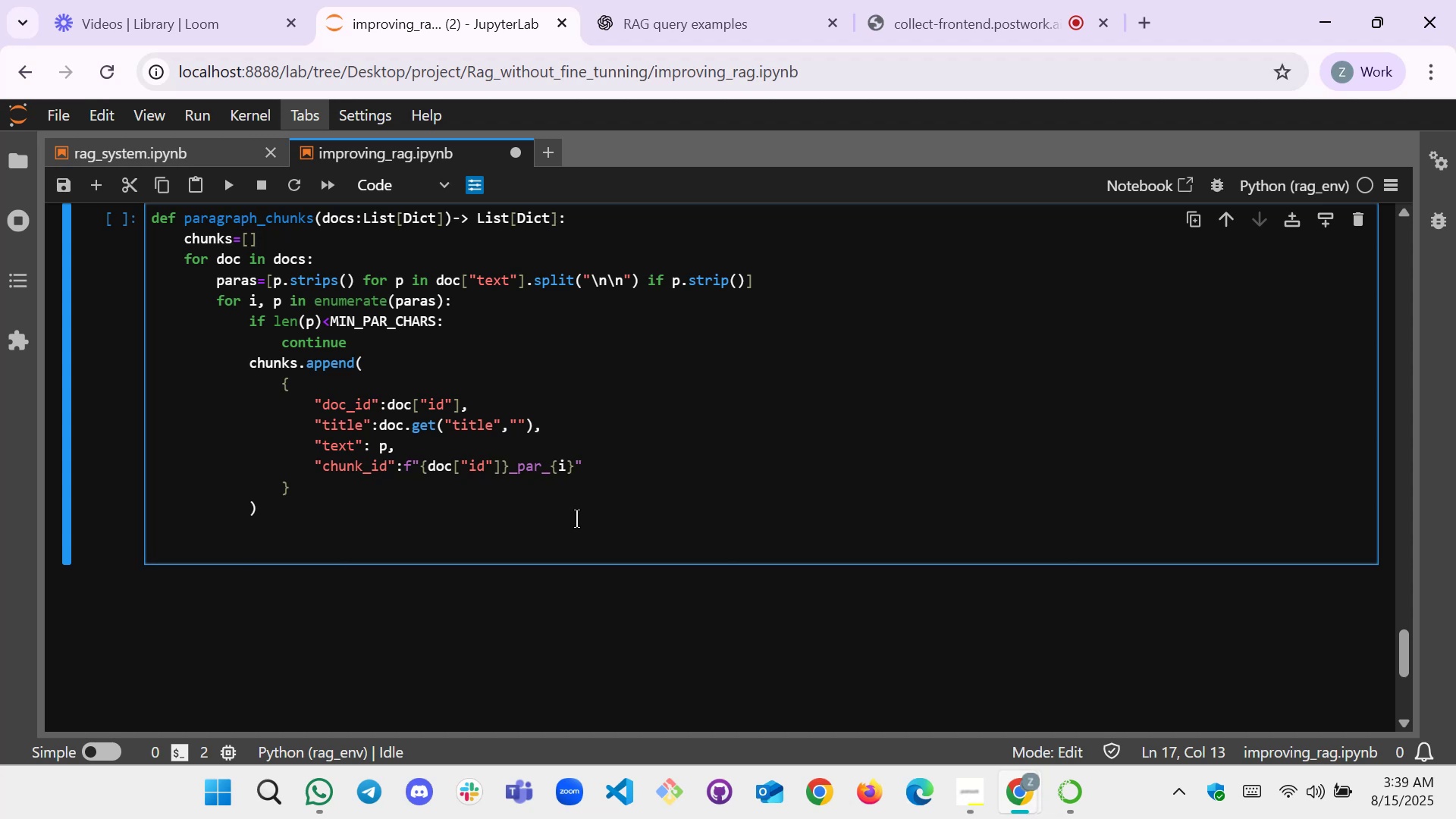 
key(Backspace)
key(Backspace)
type(return chunks)
 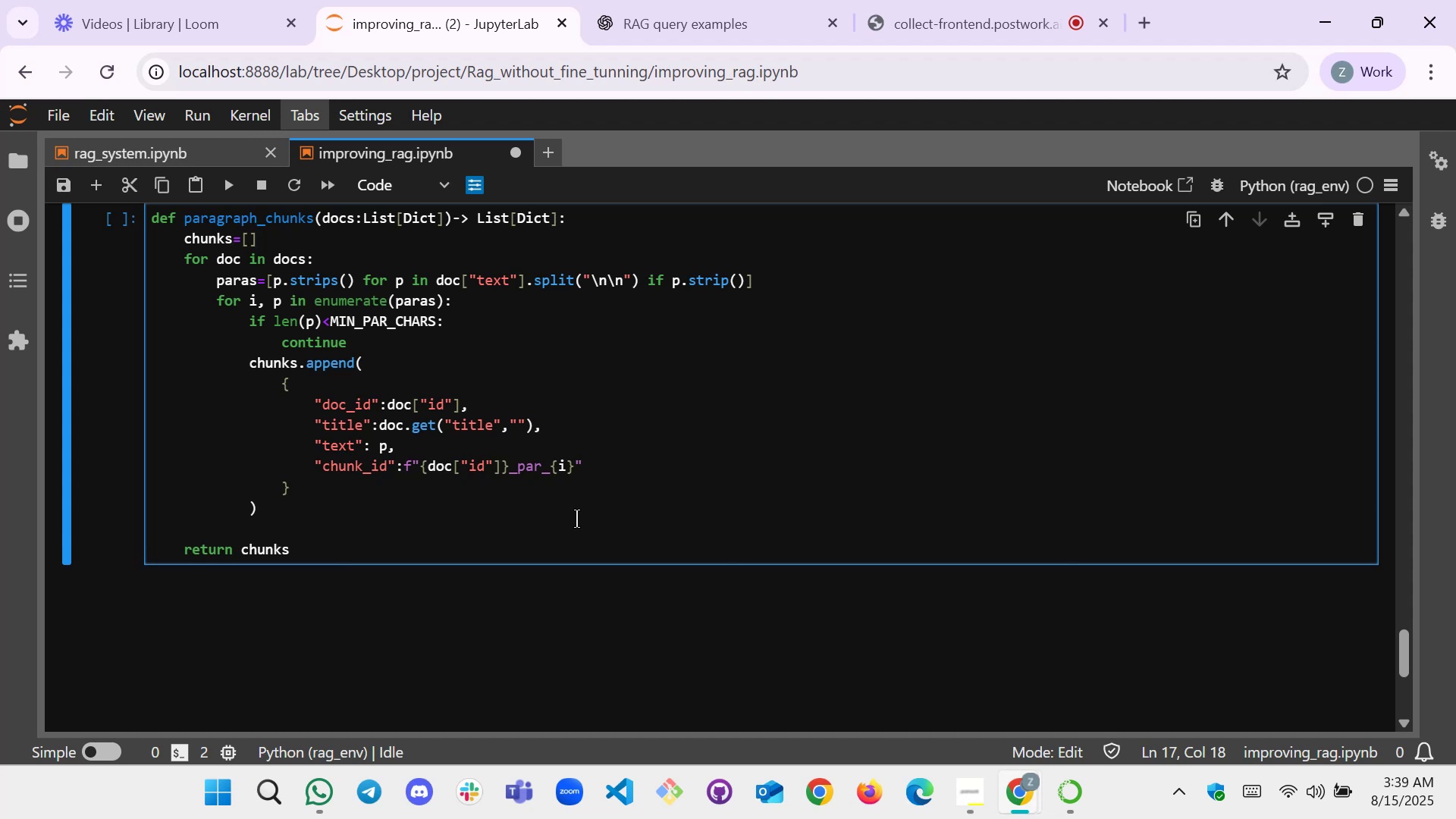 
key(Shift+ShiftRight)
 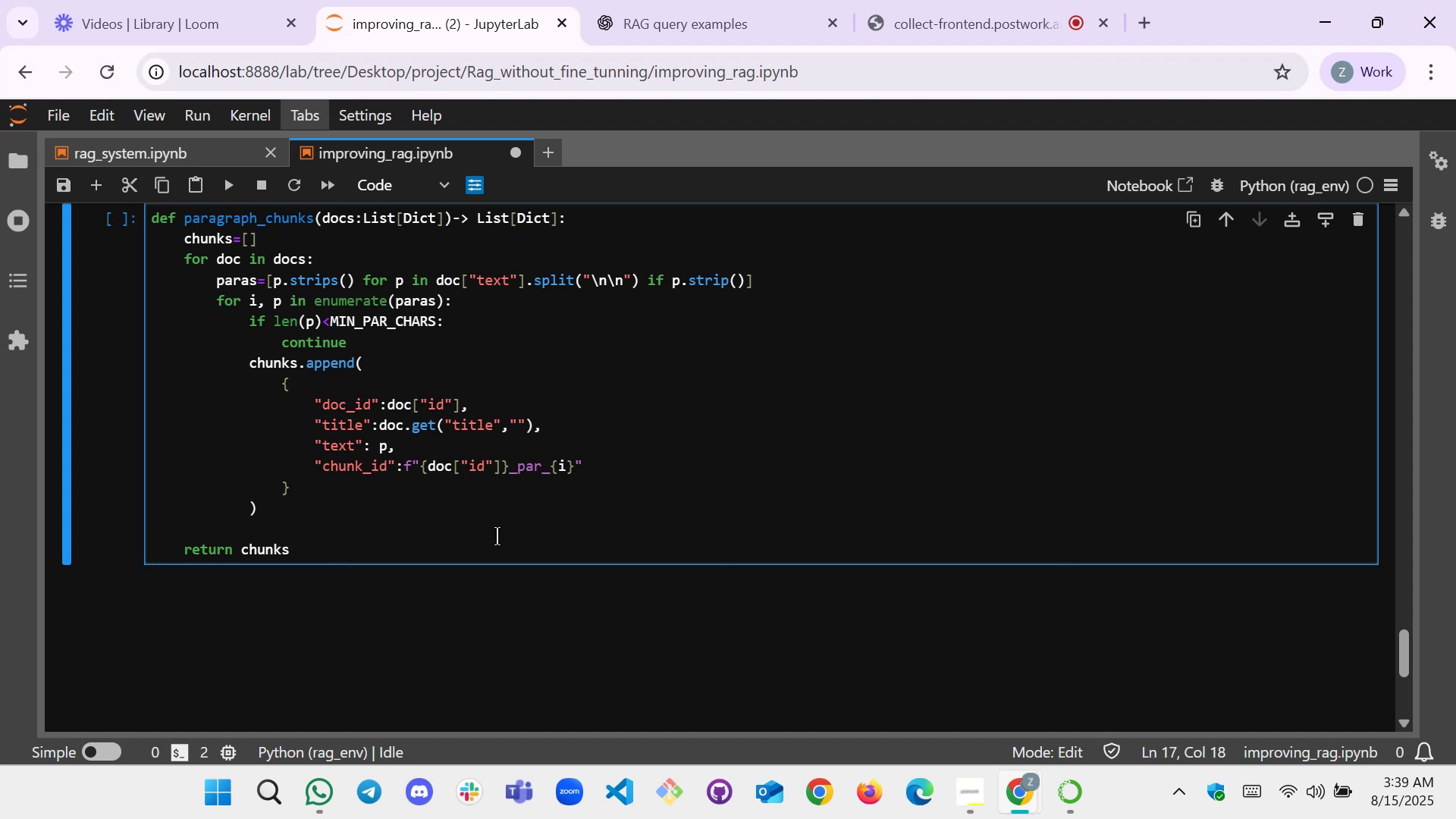 
key(Shift+Enter)
 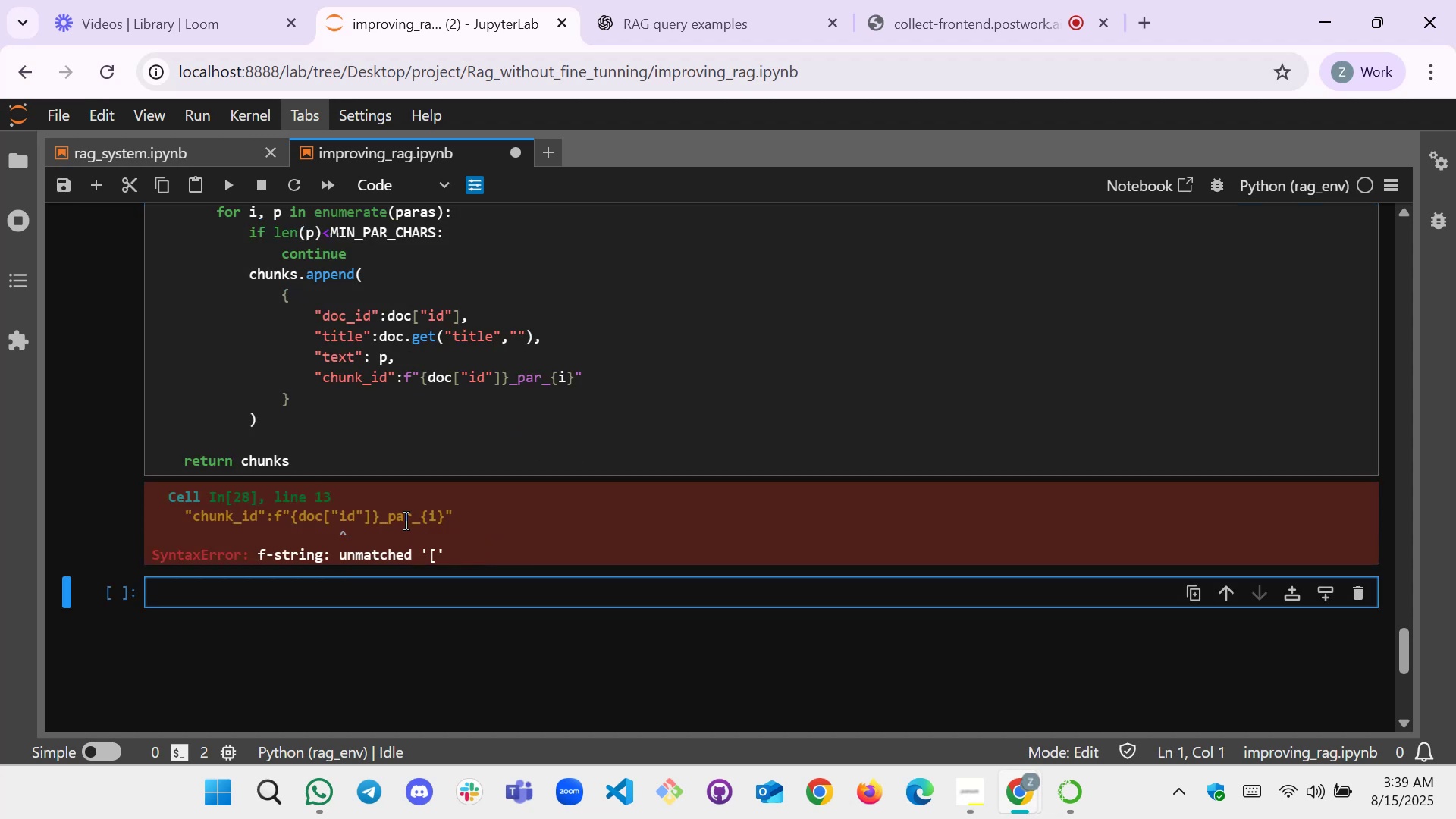 
scroll: coordinate [357, 510], scroll_direction: up, amount: 1.0
 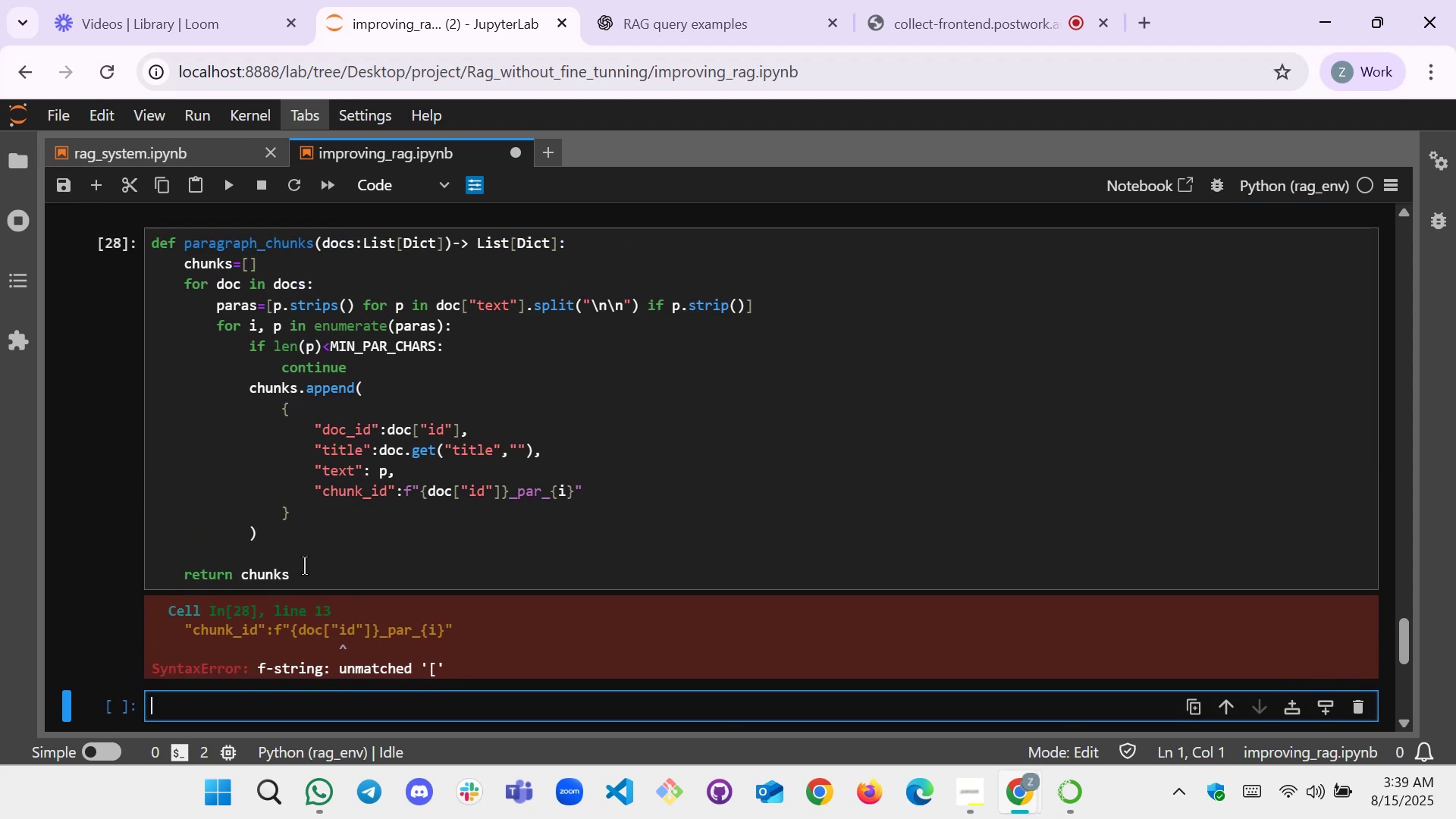 
left_click_drag(start_coordinate=[303, 574], to_coordinate=[152, 237])
 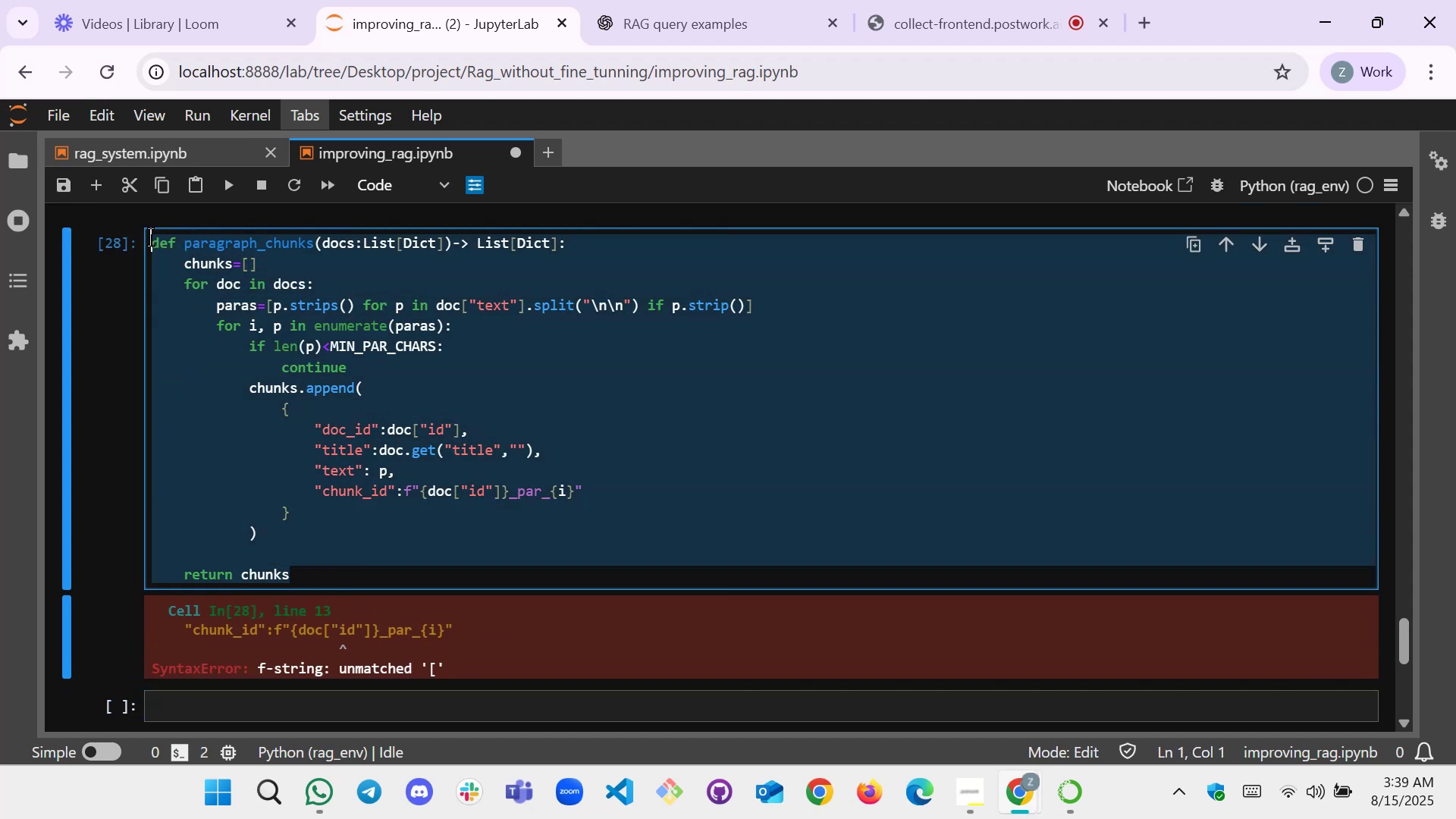 
key(Control+C)
 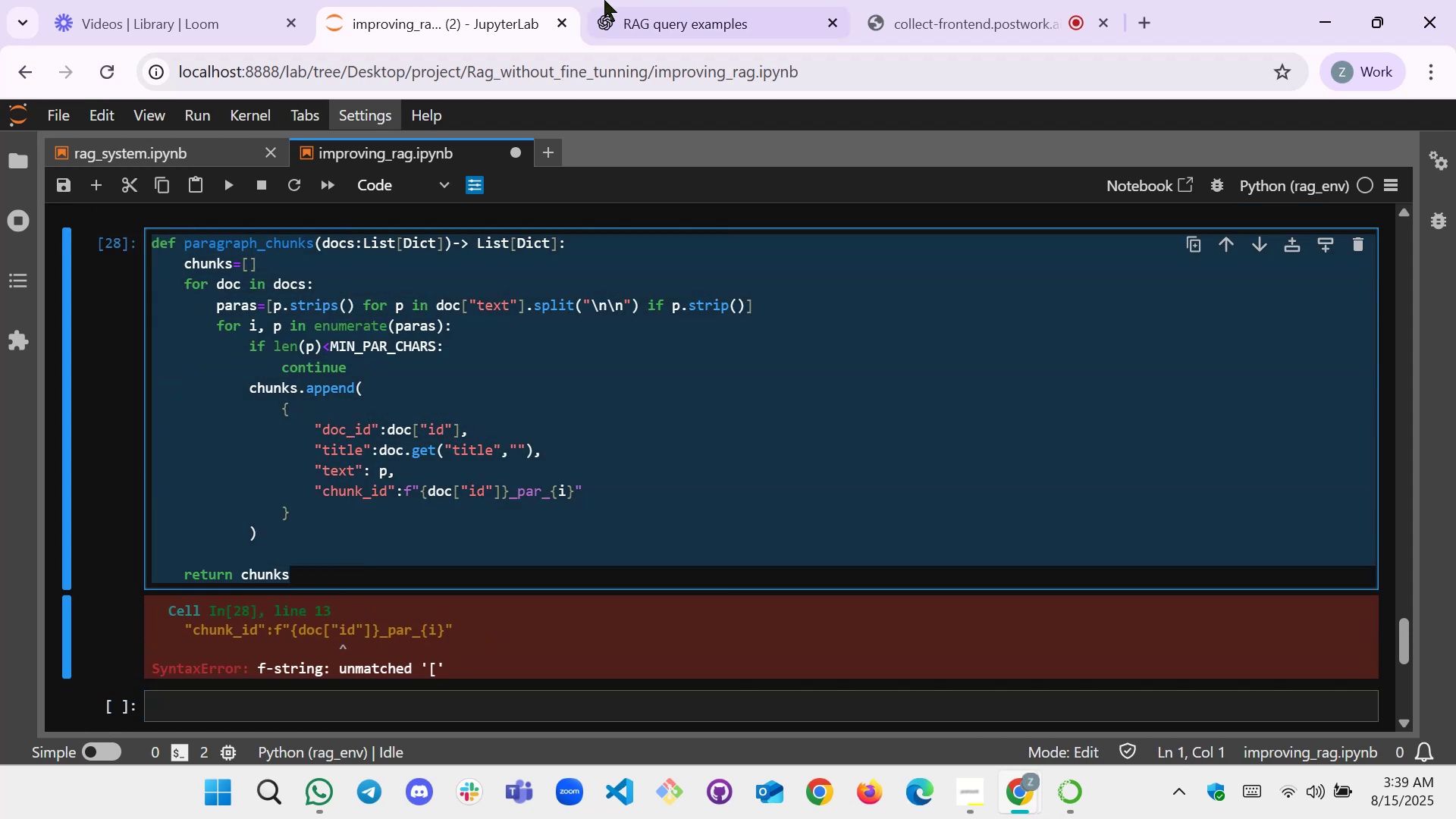 
left_click([730, 0])
 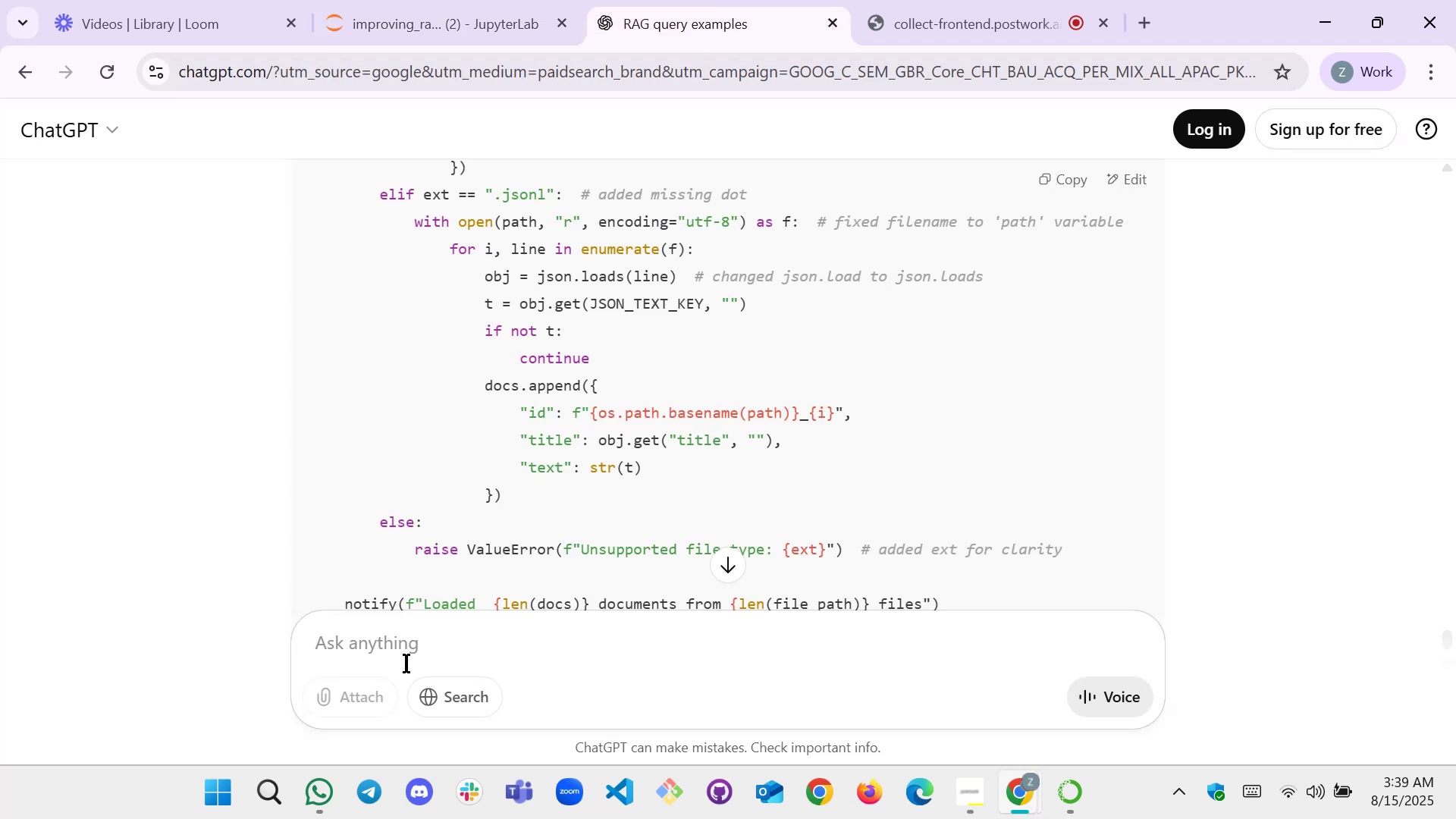 
left_click([406, 668])
 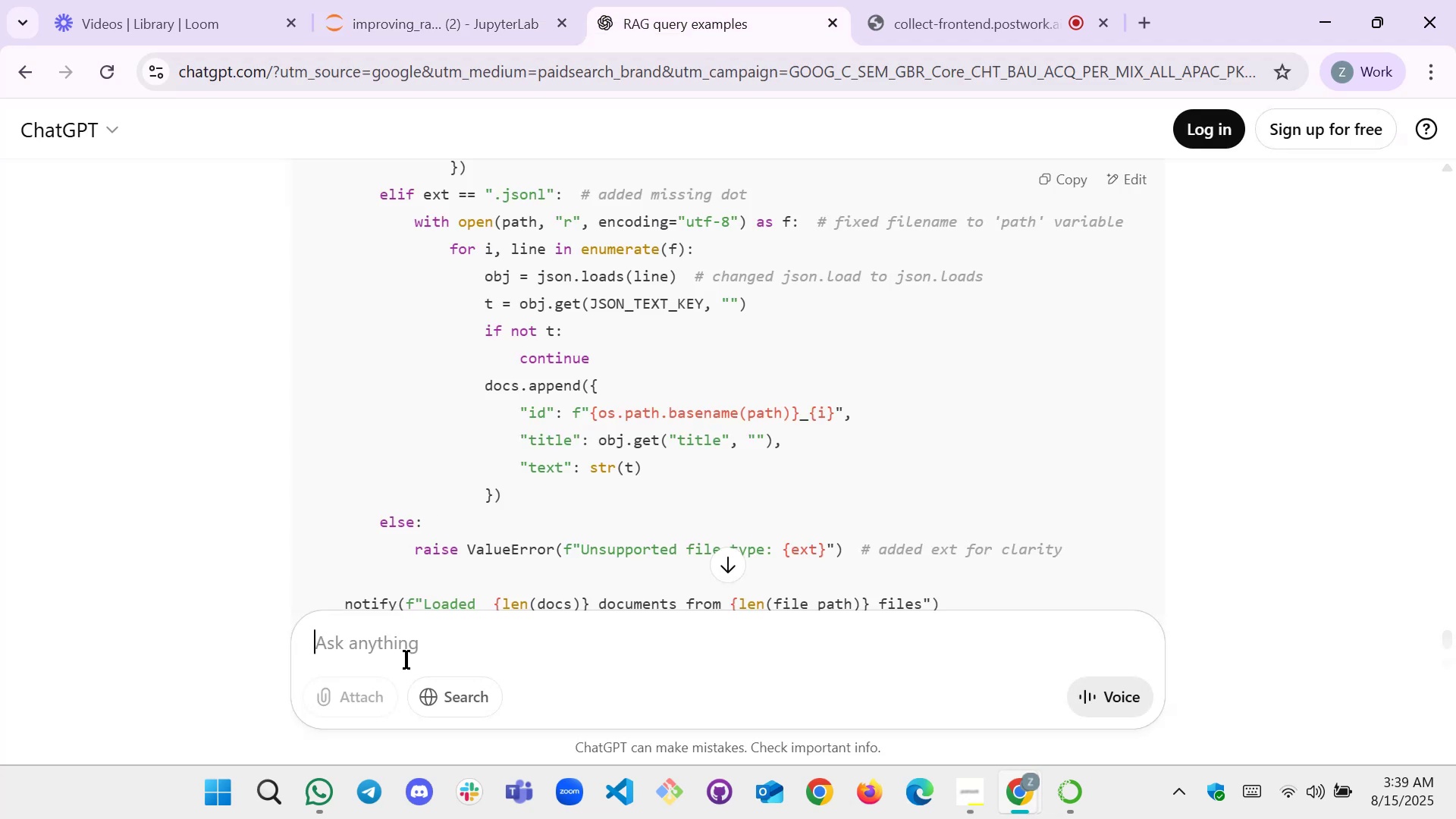 
key(Control+V)
 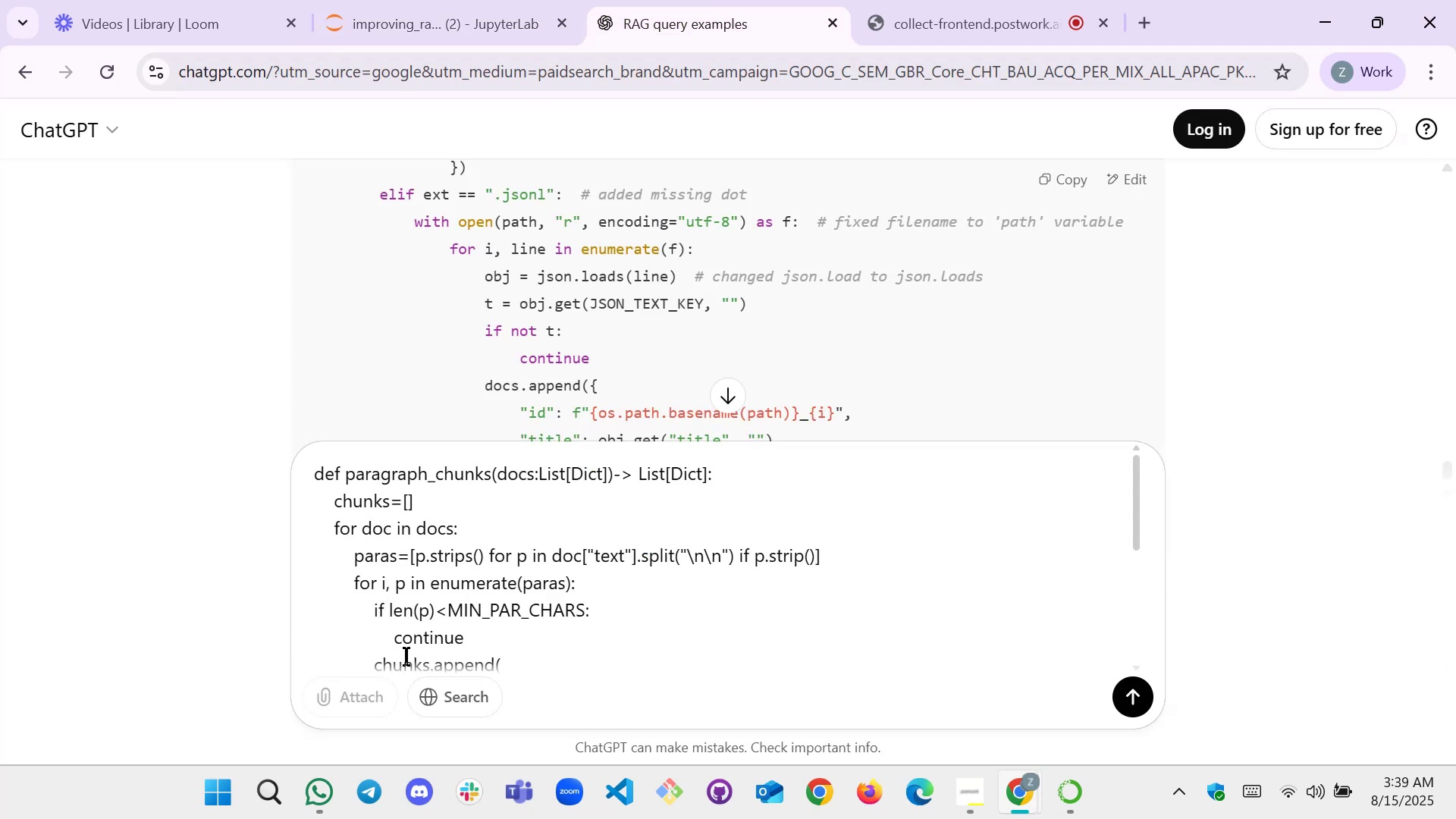 
key(Shift+Enter)
 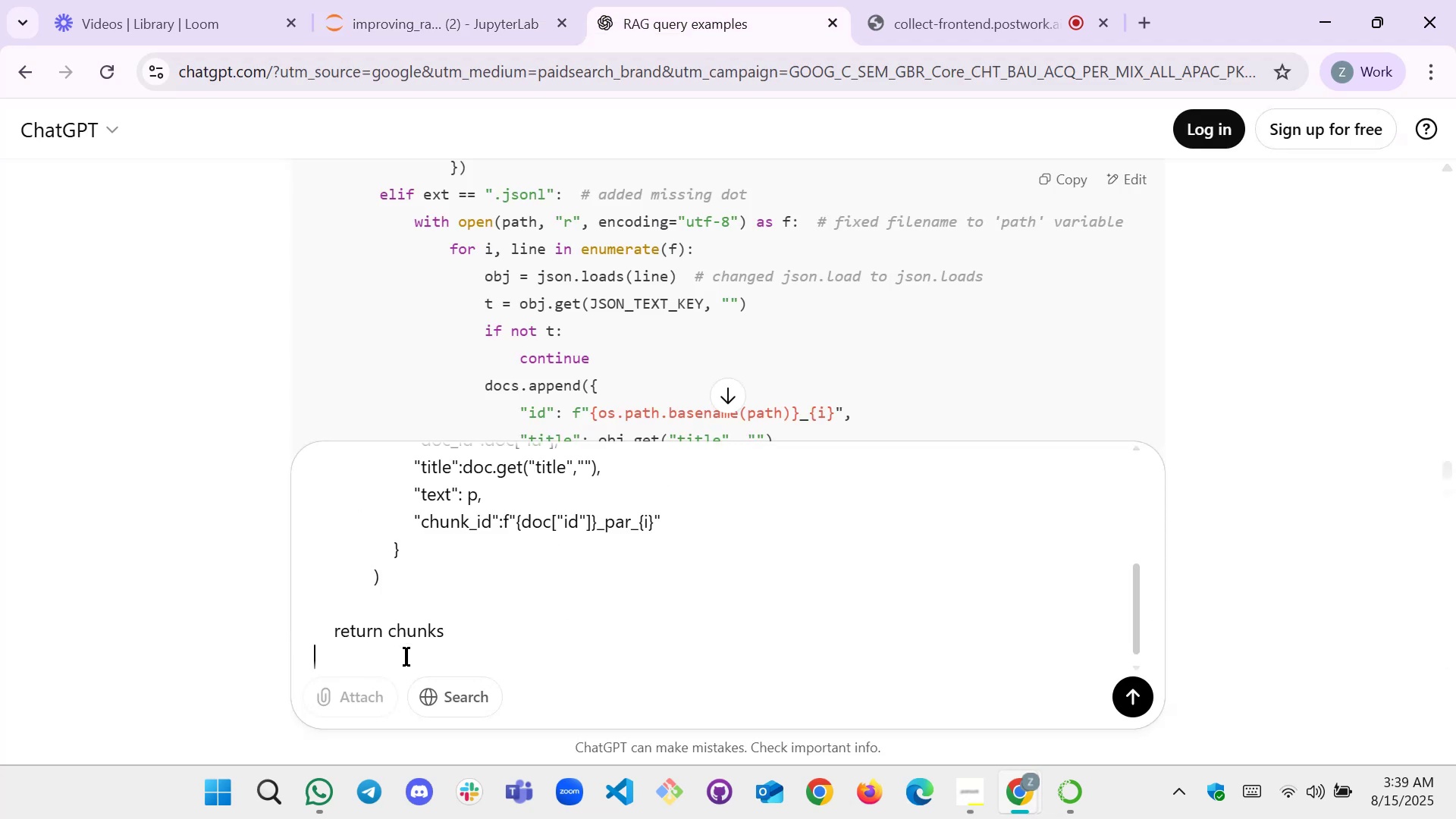 
key(Shift+Enter)
 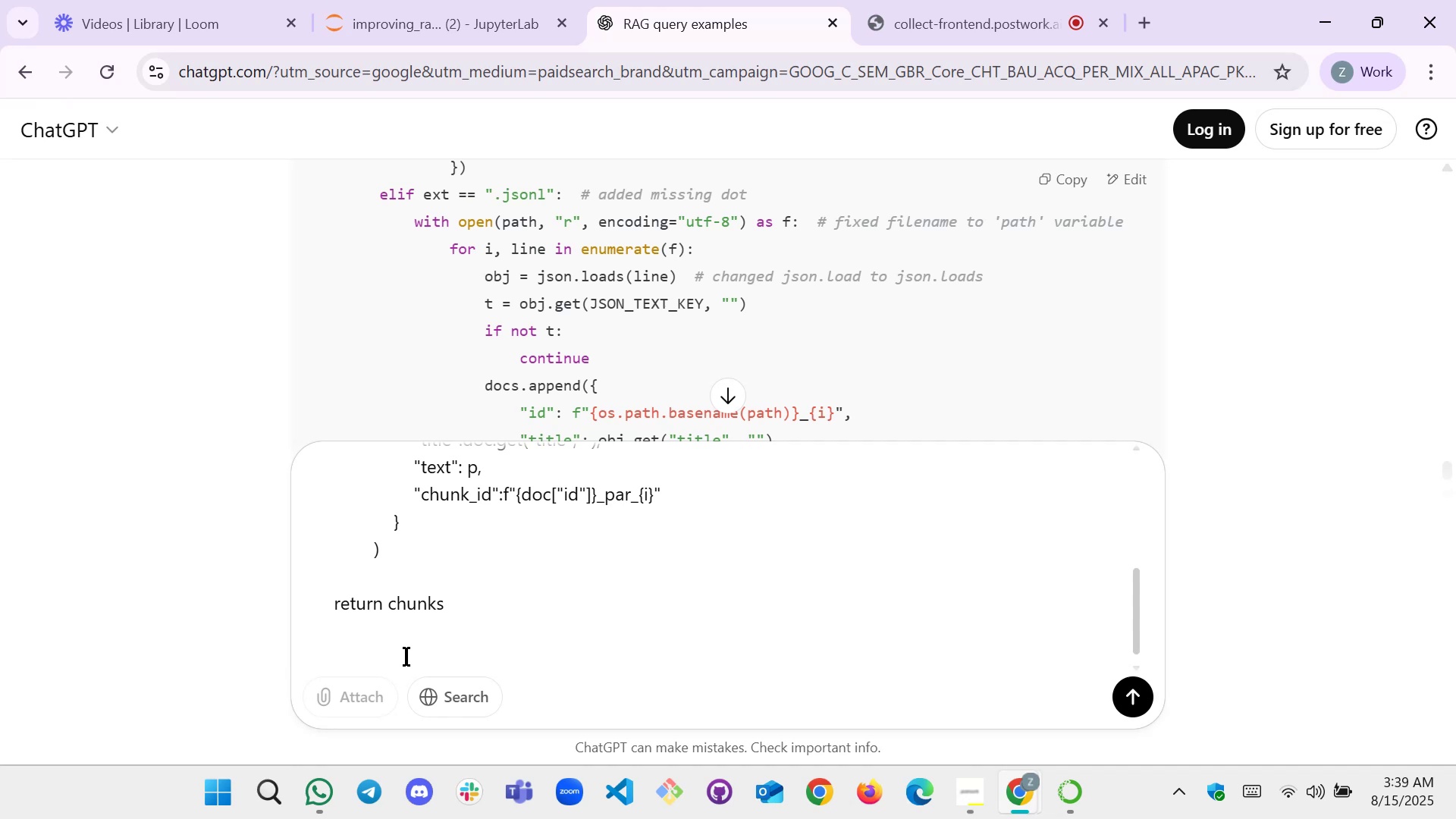 
type(what about this)
 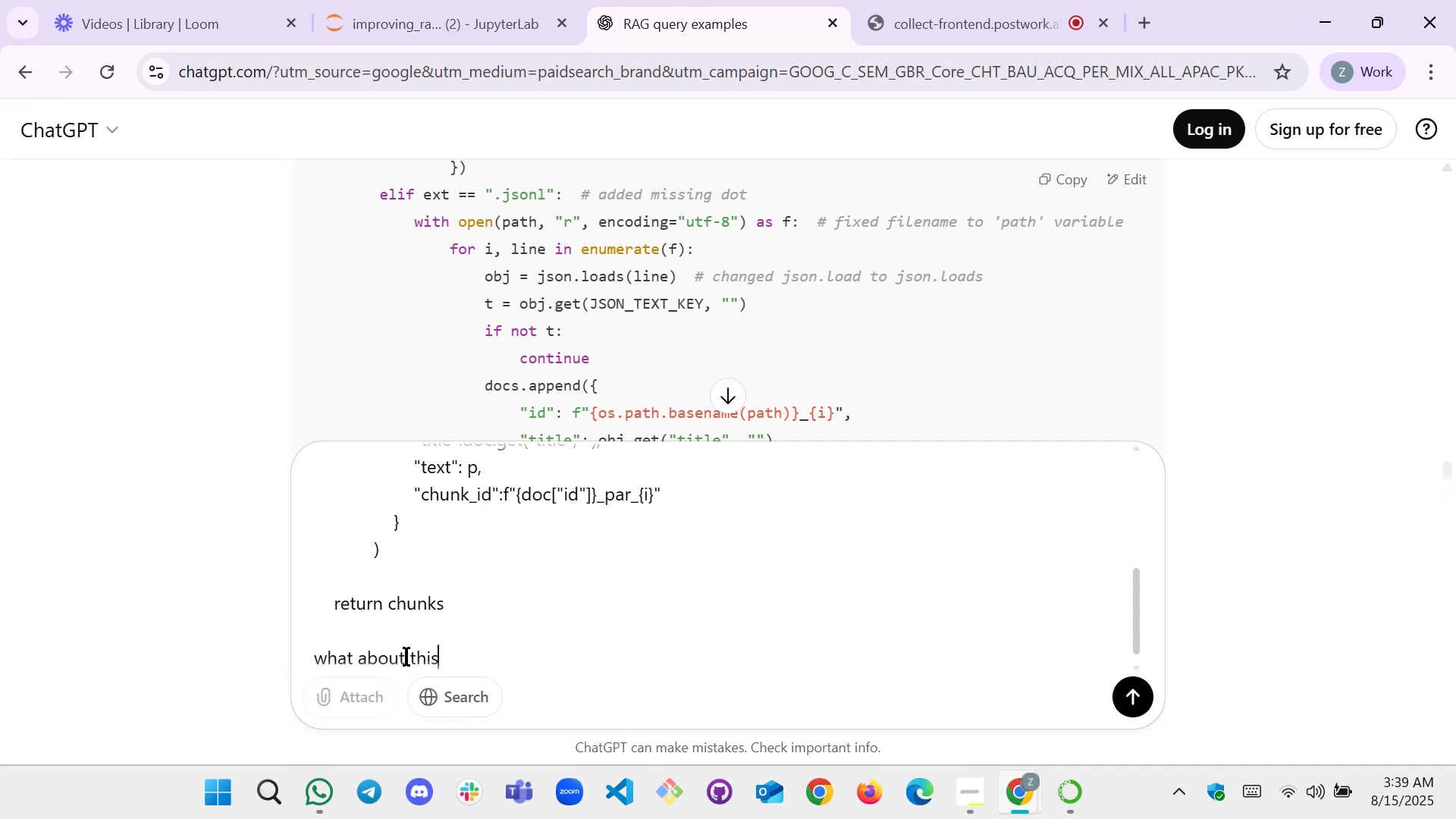 
key(Enter)
 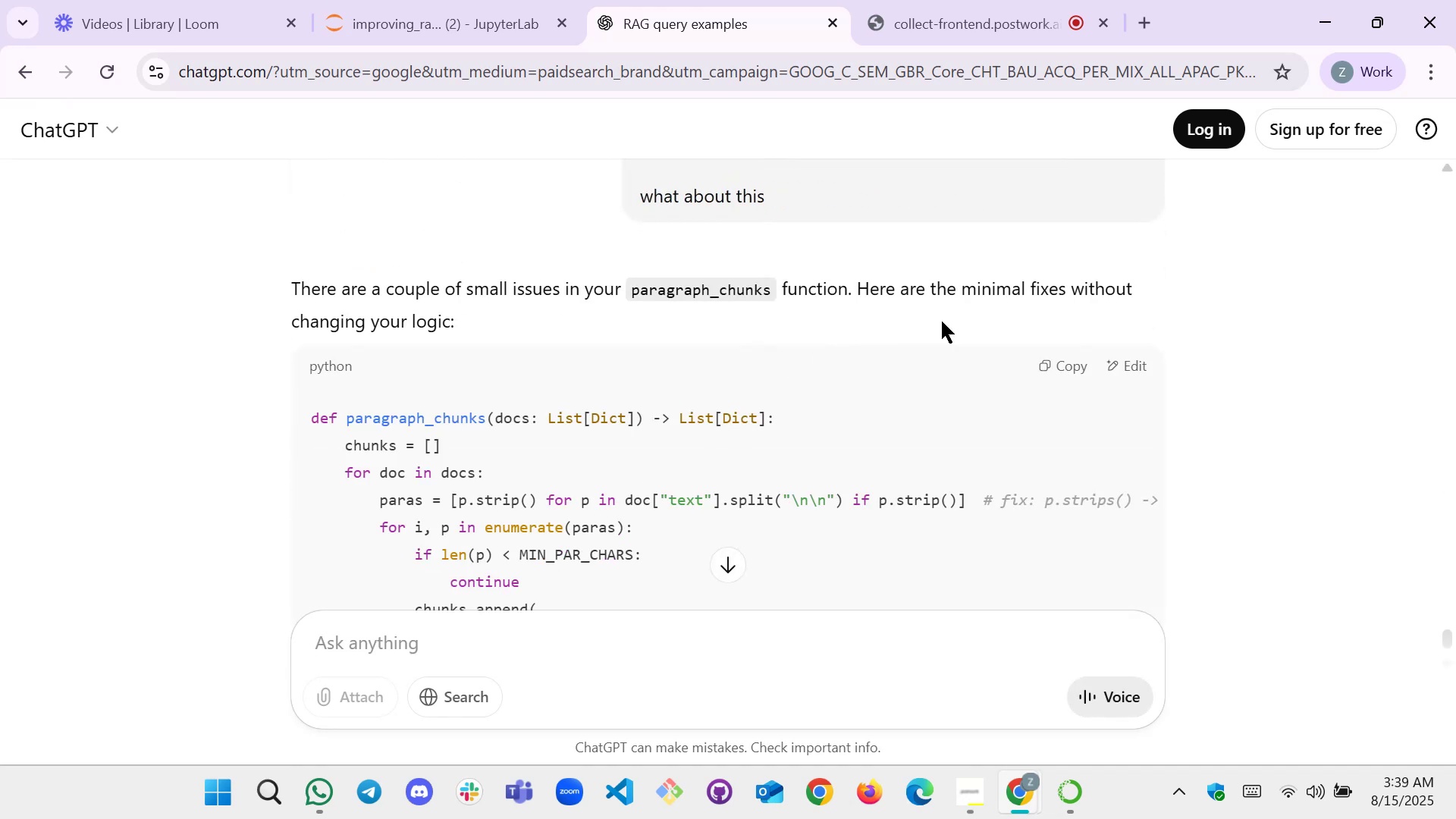 
wait(5.94)
 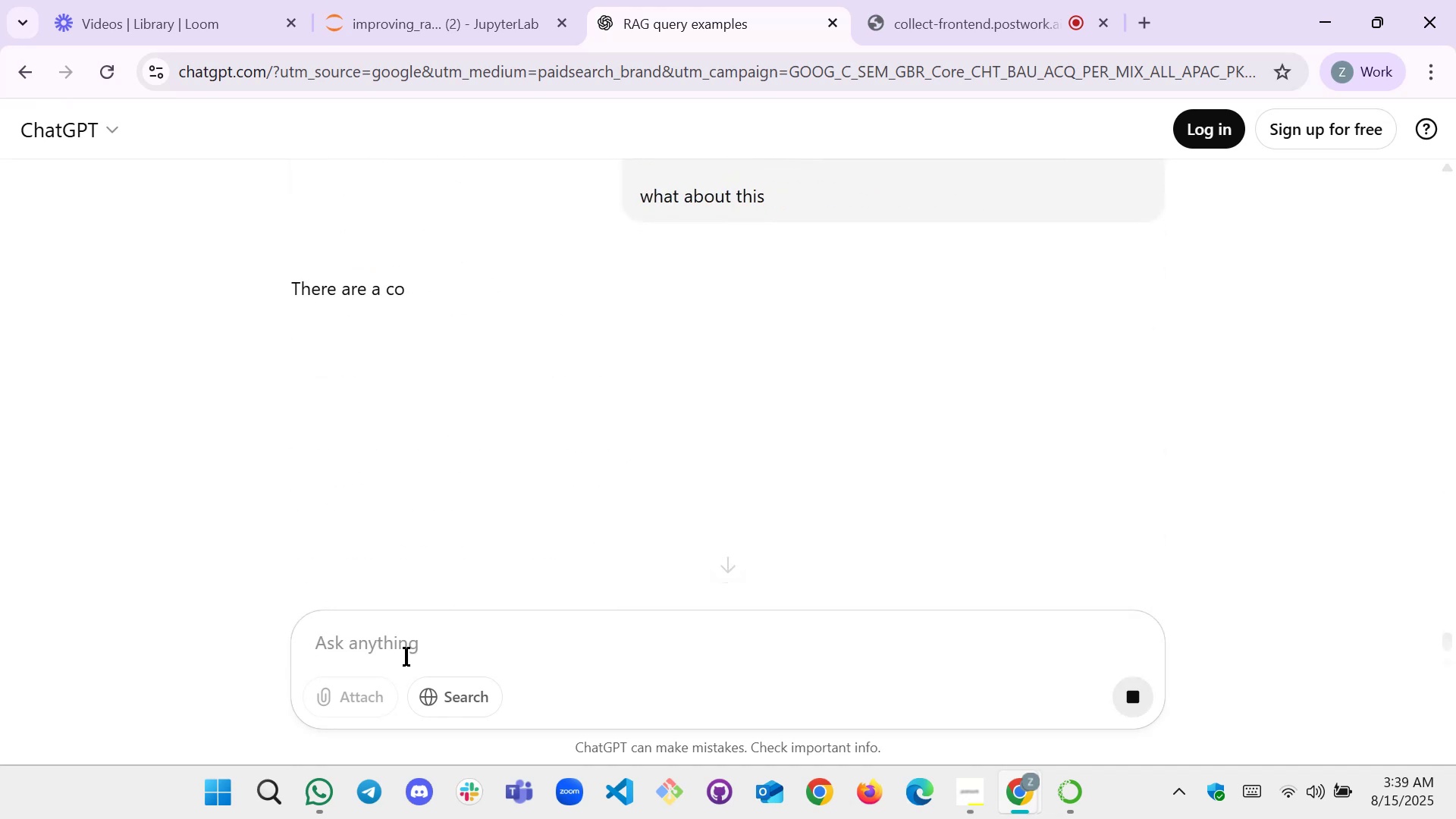 
scroll: coordinate [931, 293], scroll_direction: down, amount: 3.0
 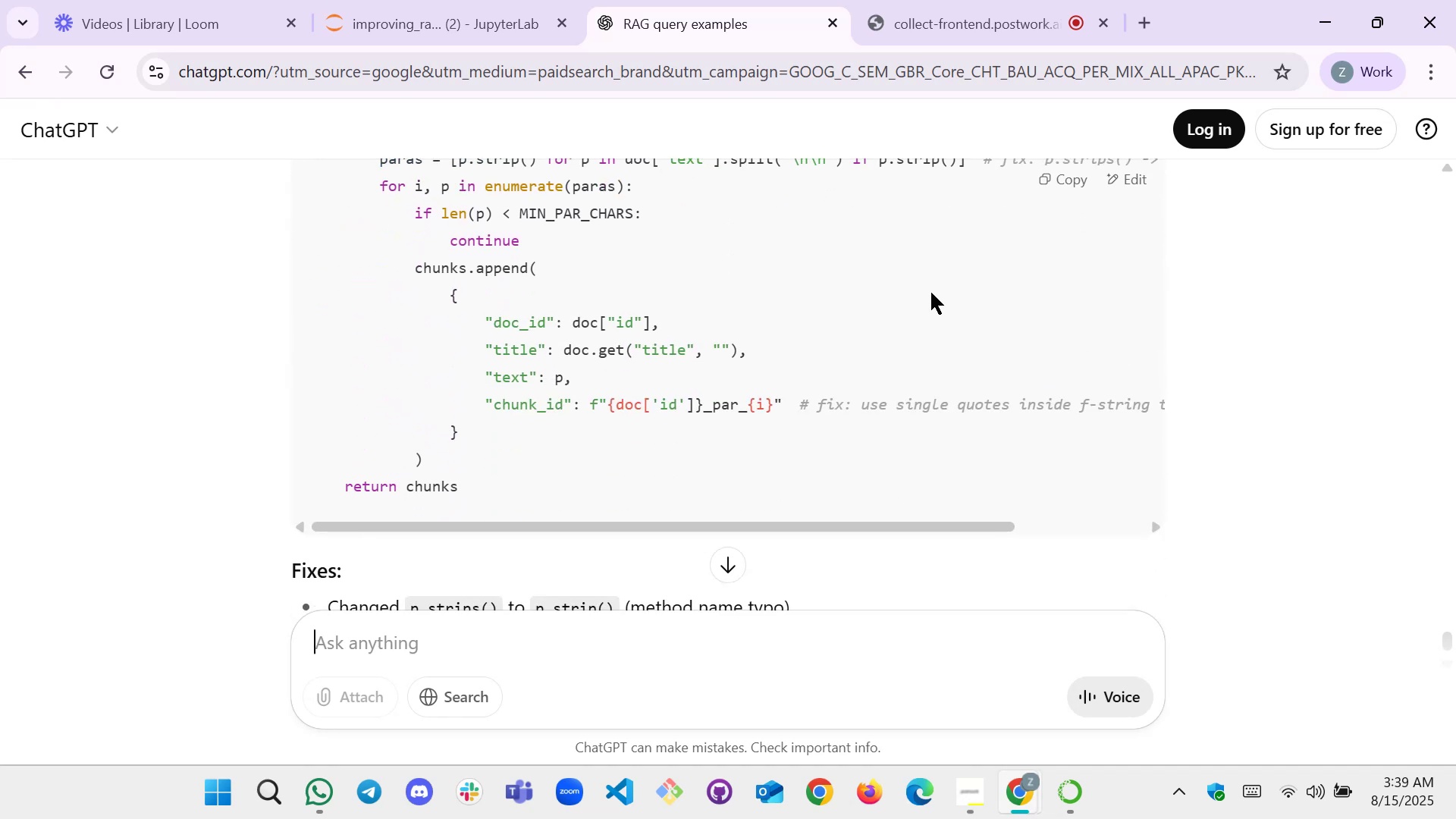 
scroll: coordinate [931, 293], scroll_direction: up, amount: 1.0
 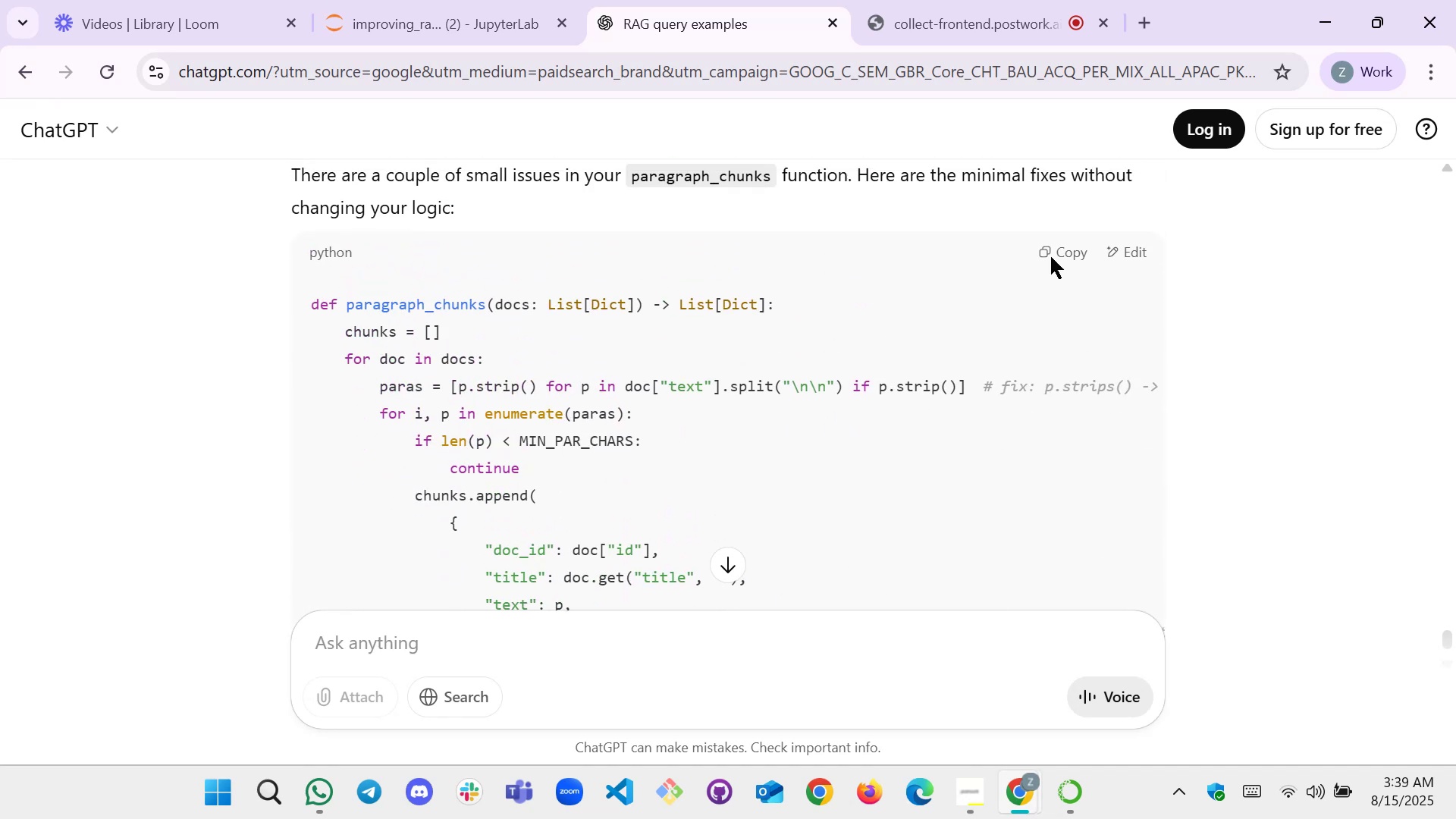 
left_click([1056, 249])
 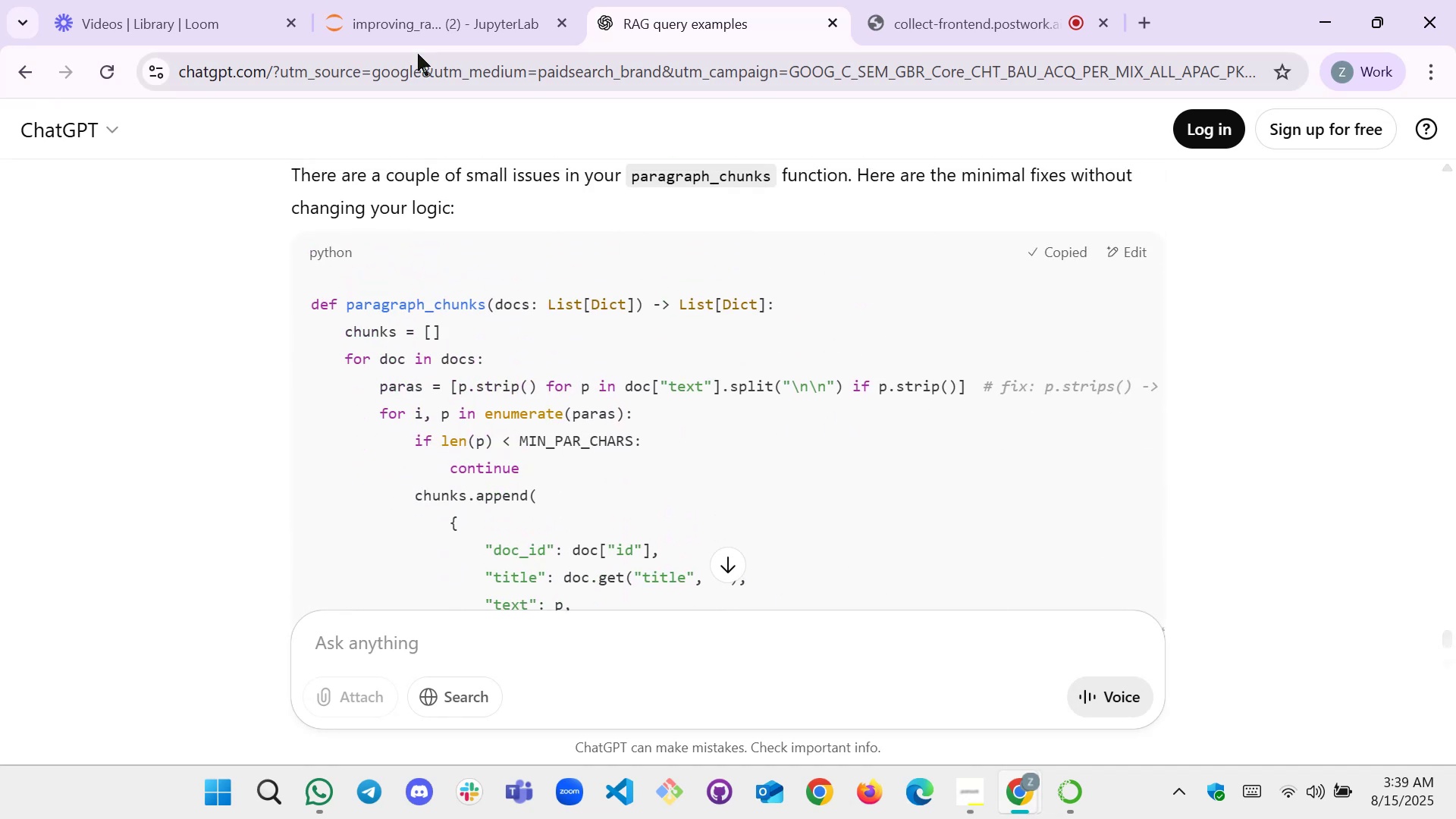 
left_click([417, 5])
 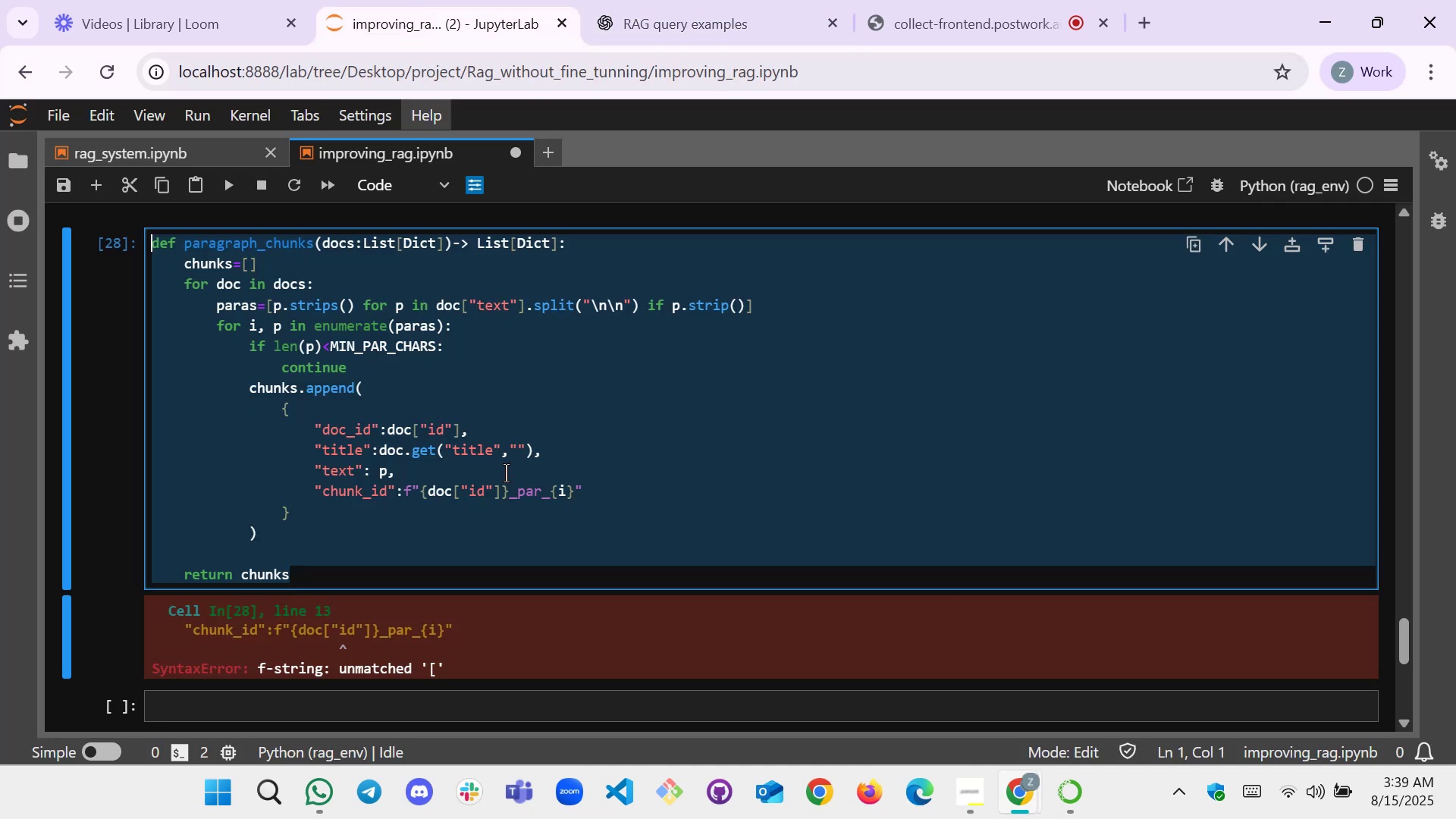 
left_click([524, 444])
 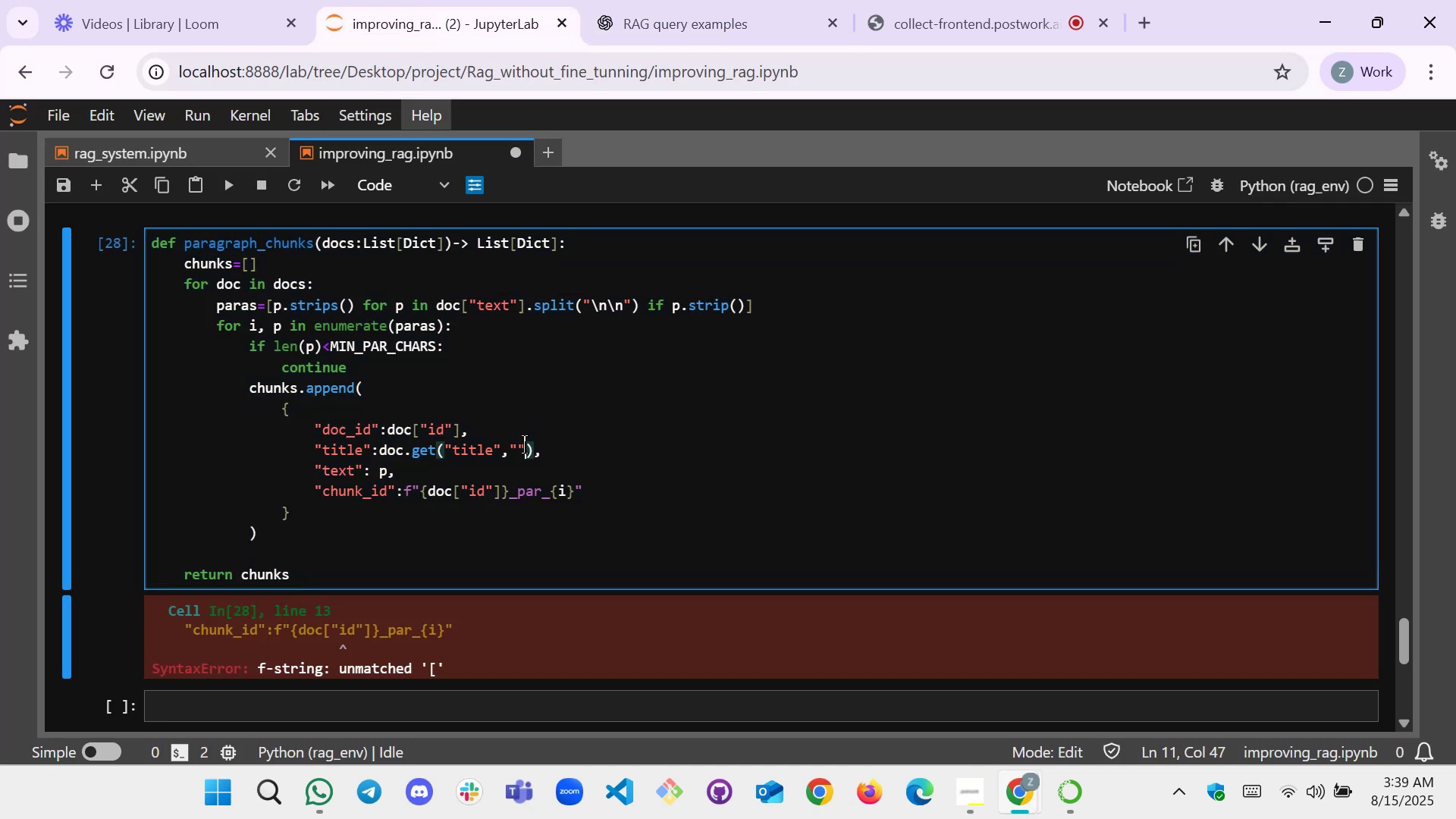 
key(Control+A)
 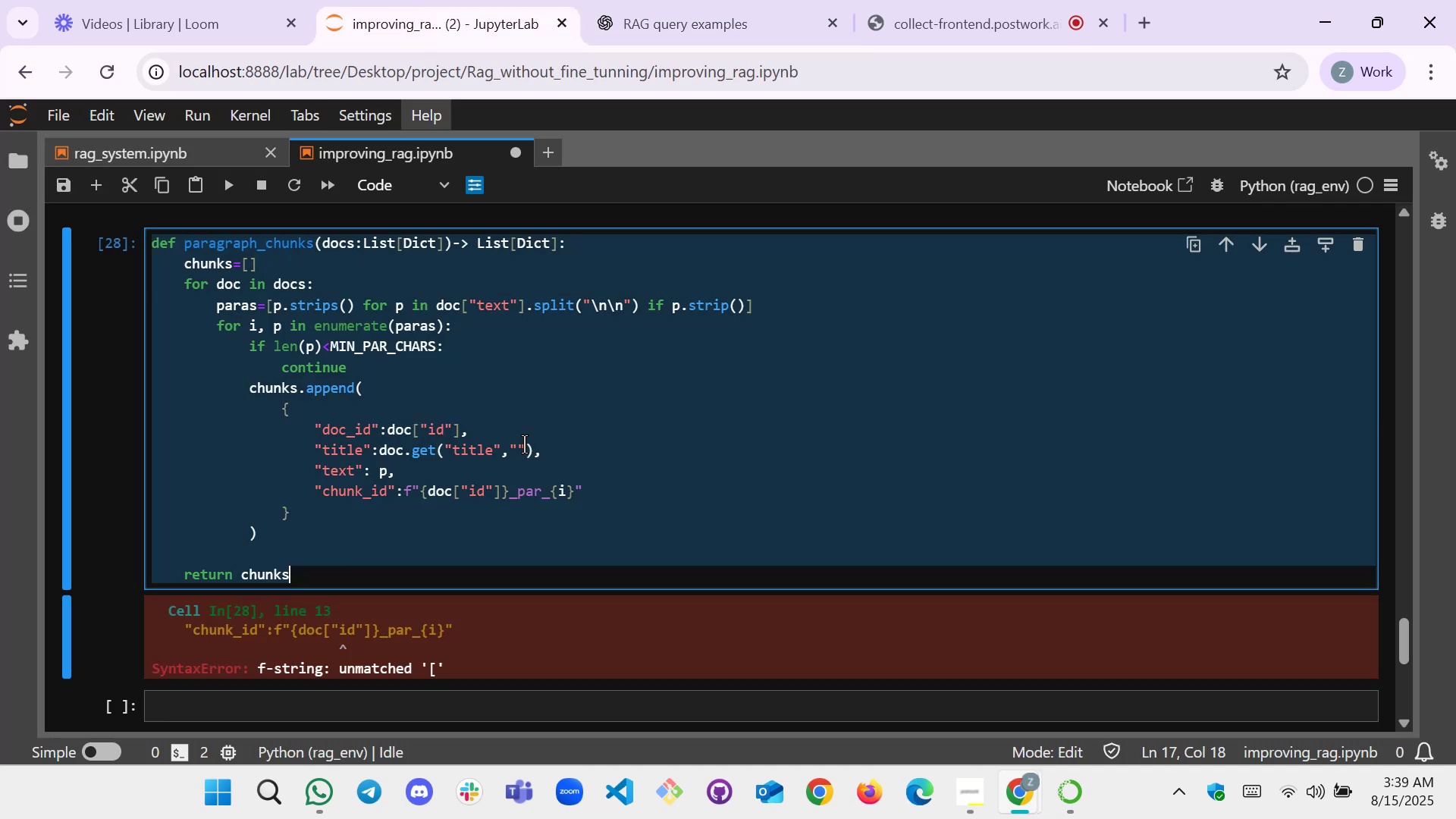 
key(Control+V)
 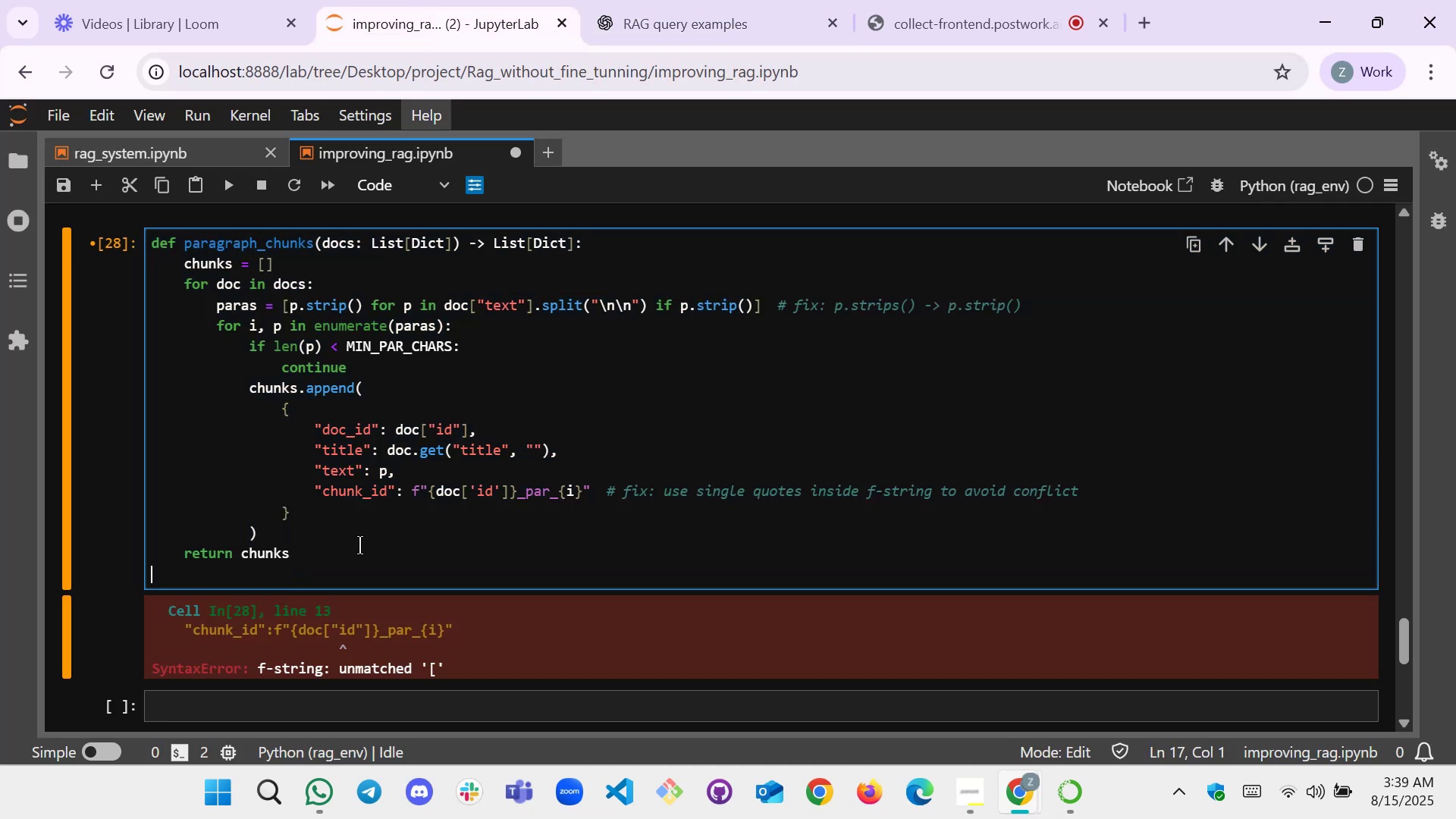 
left_click([359, 545])
 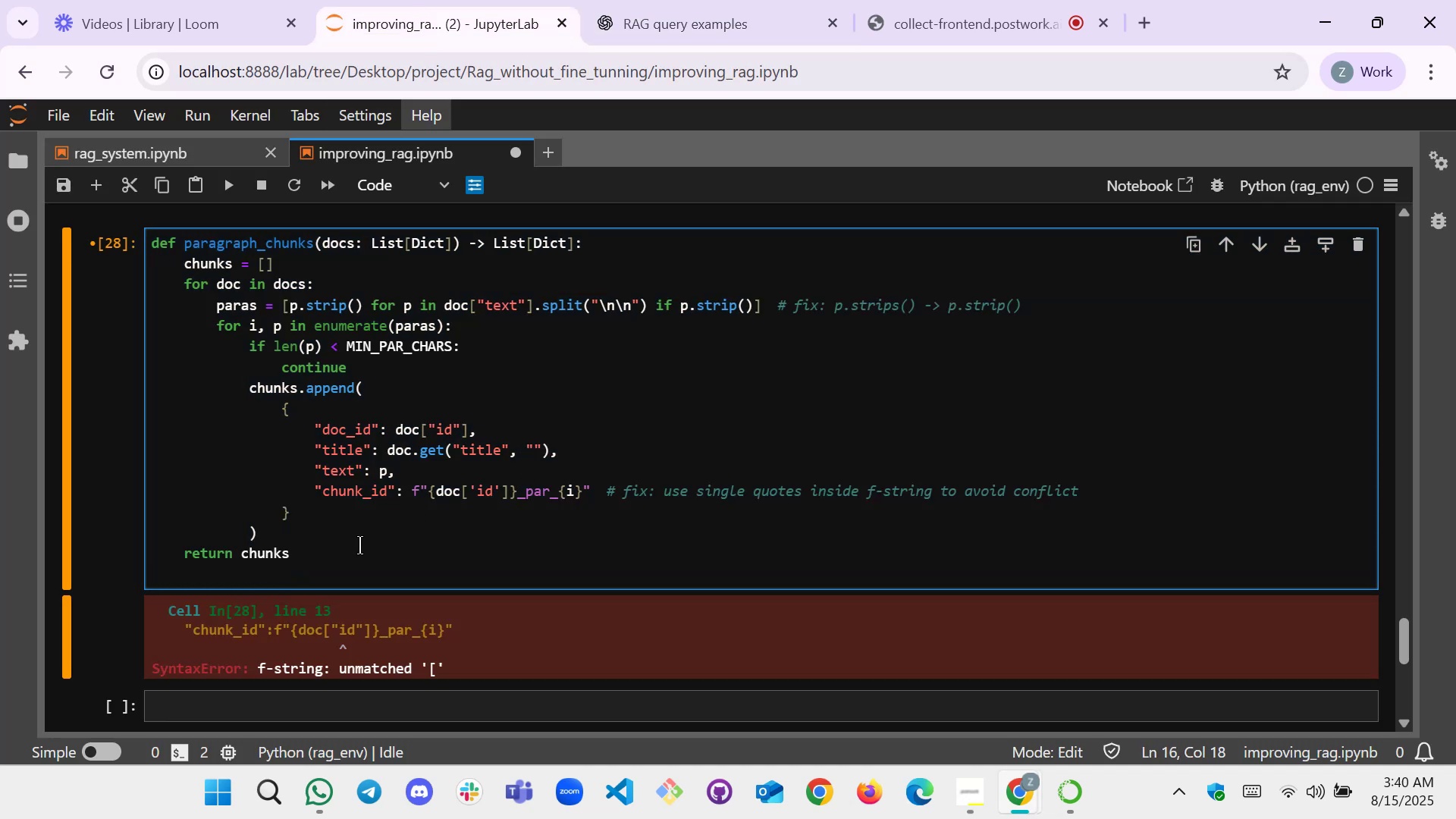 
key(Control+Z)
 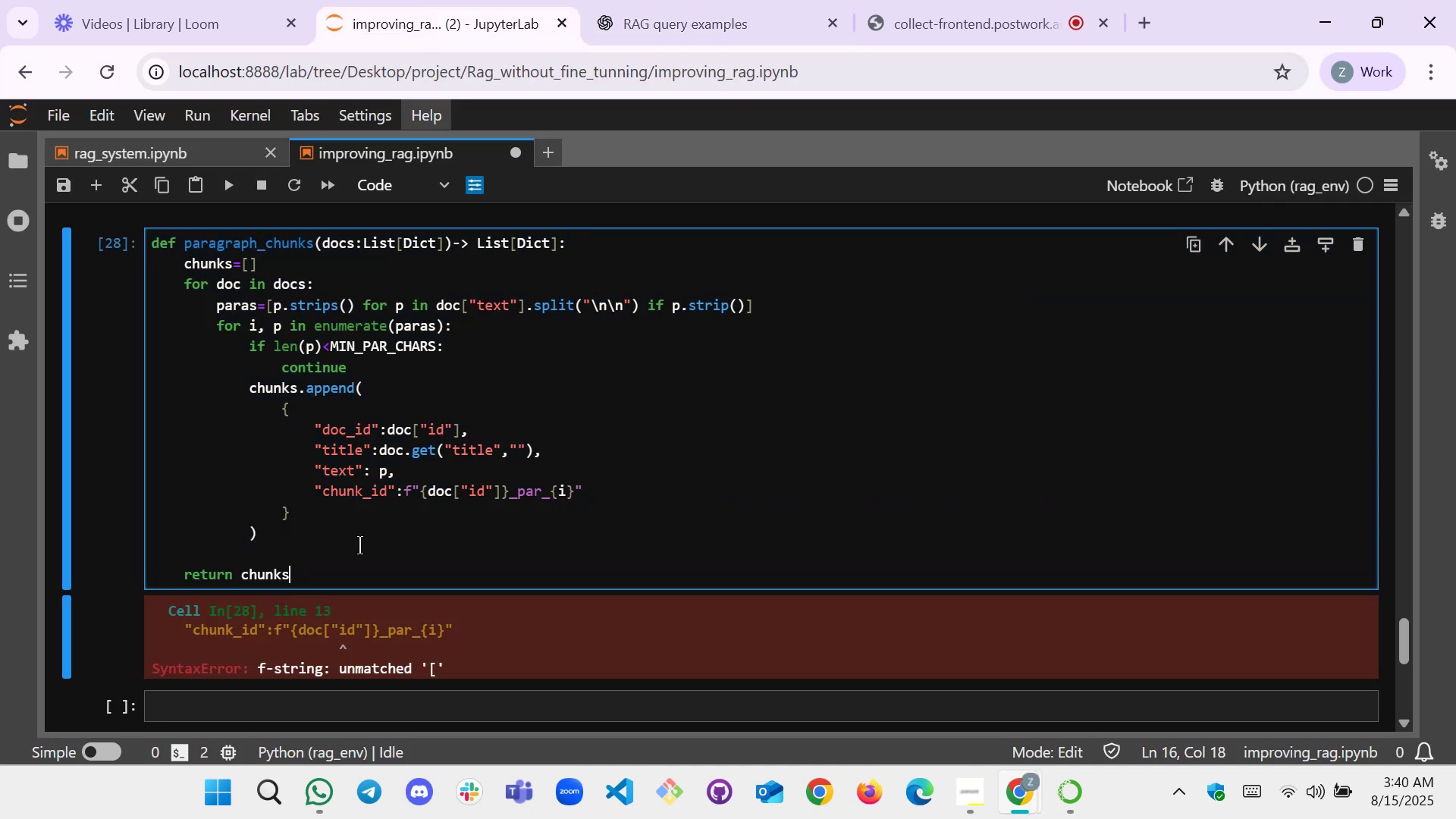 
hold_key(key=ControlLeft, duration=1.32)
 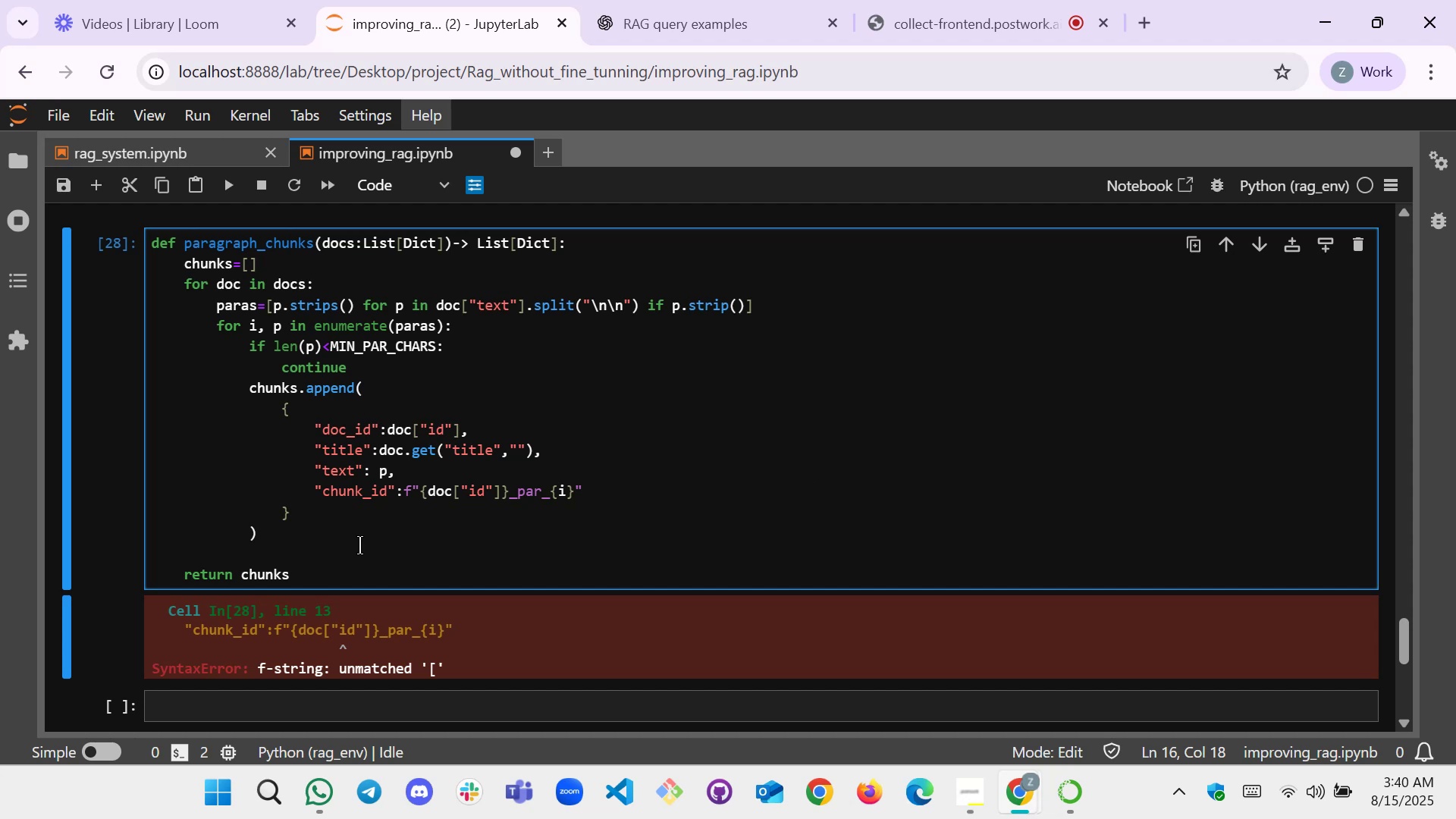 
key(Control+A)
 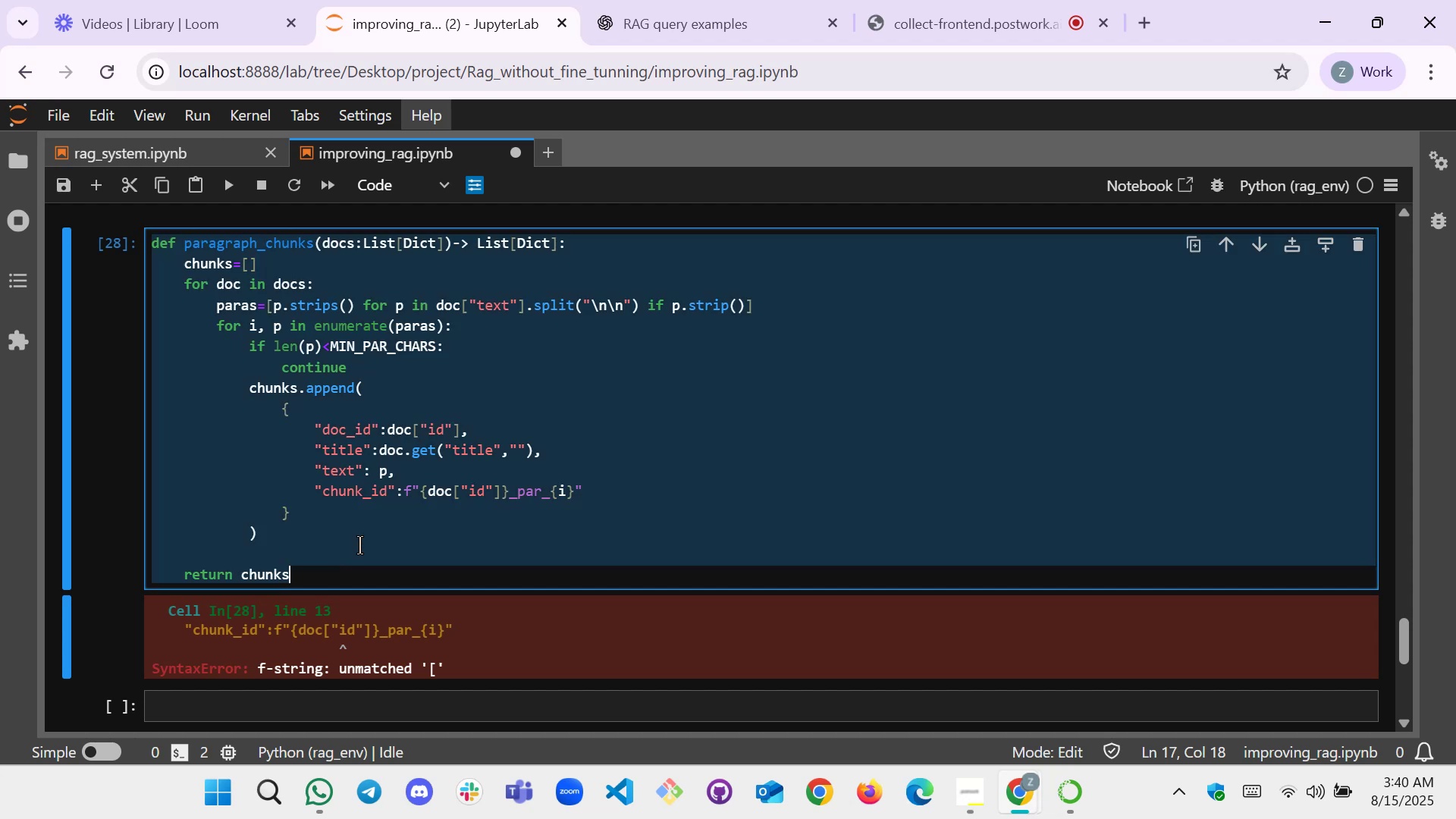 
key(Control+V)
 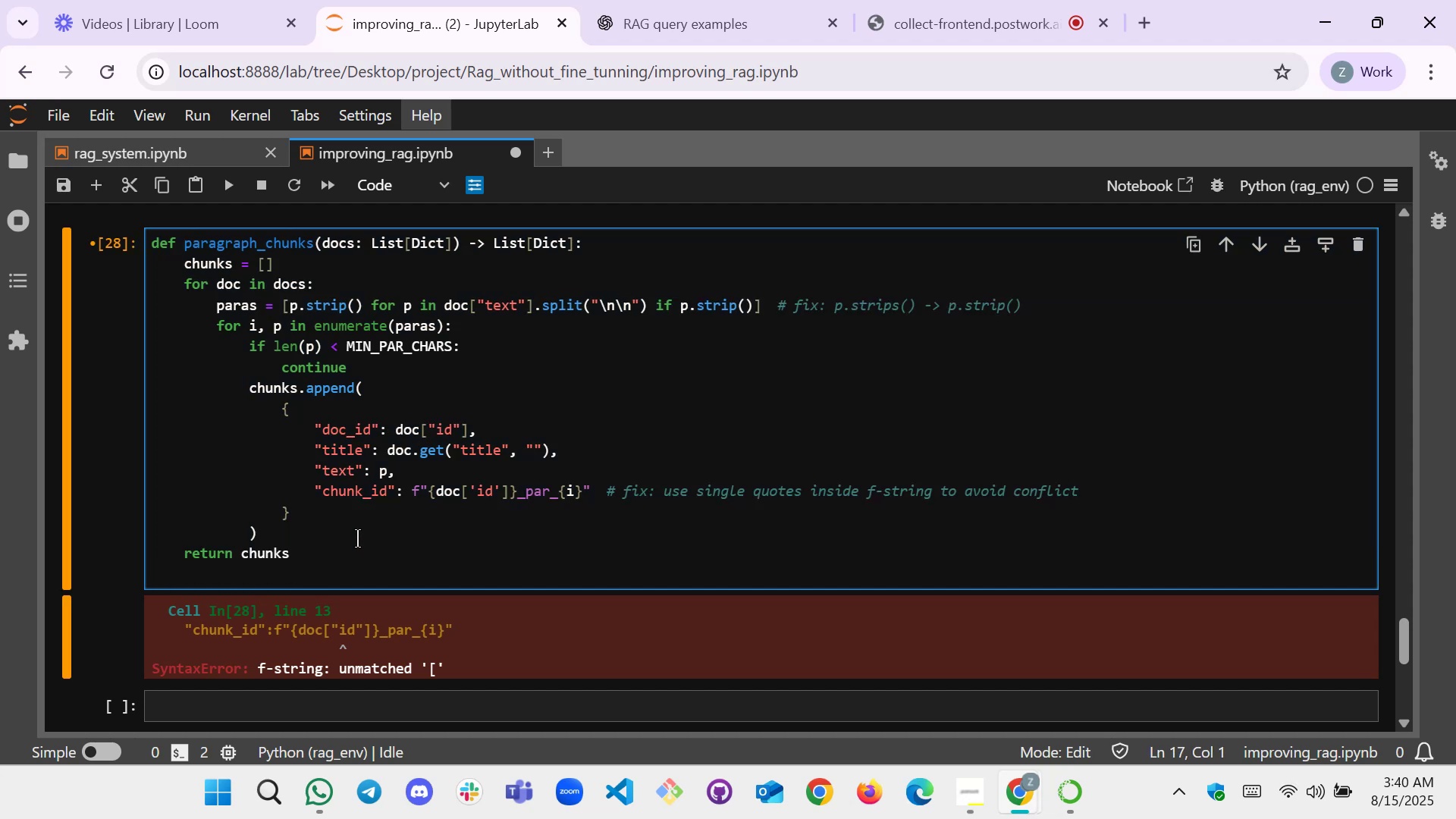 
key(Control+Z)
 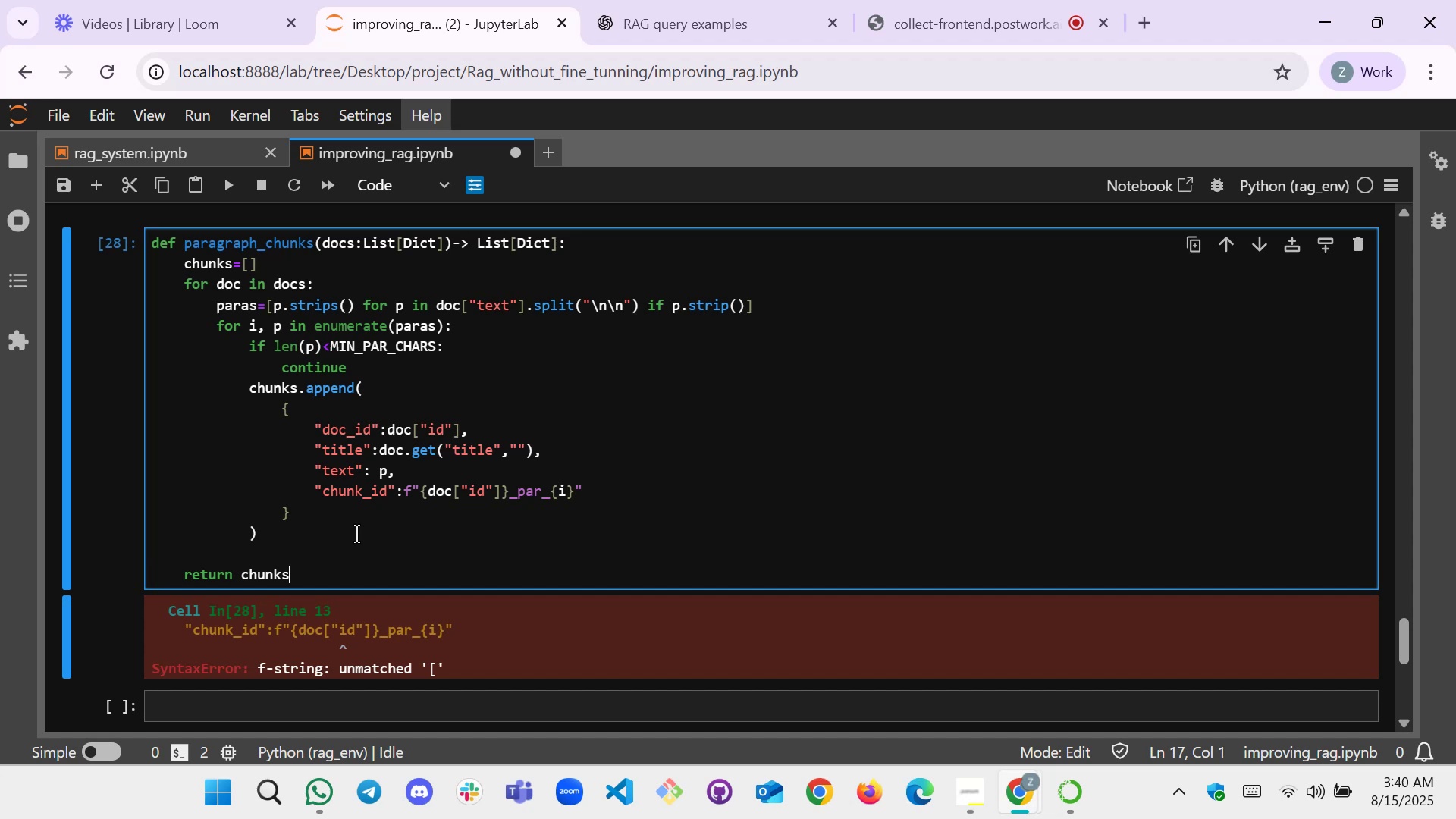 
key(Control+Y)
 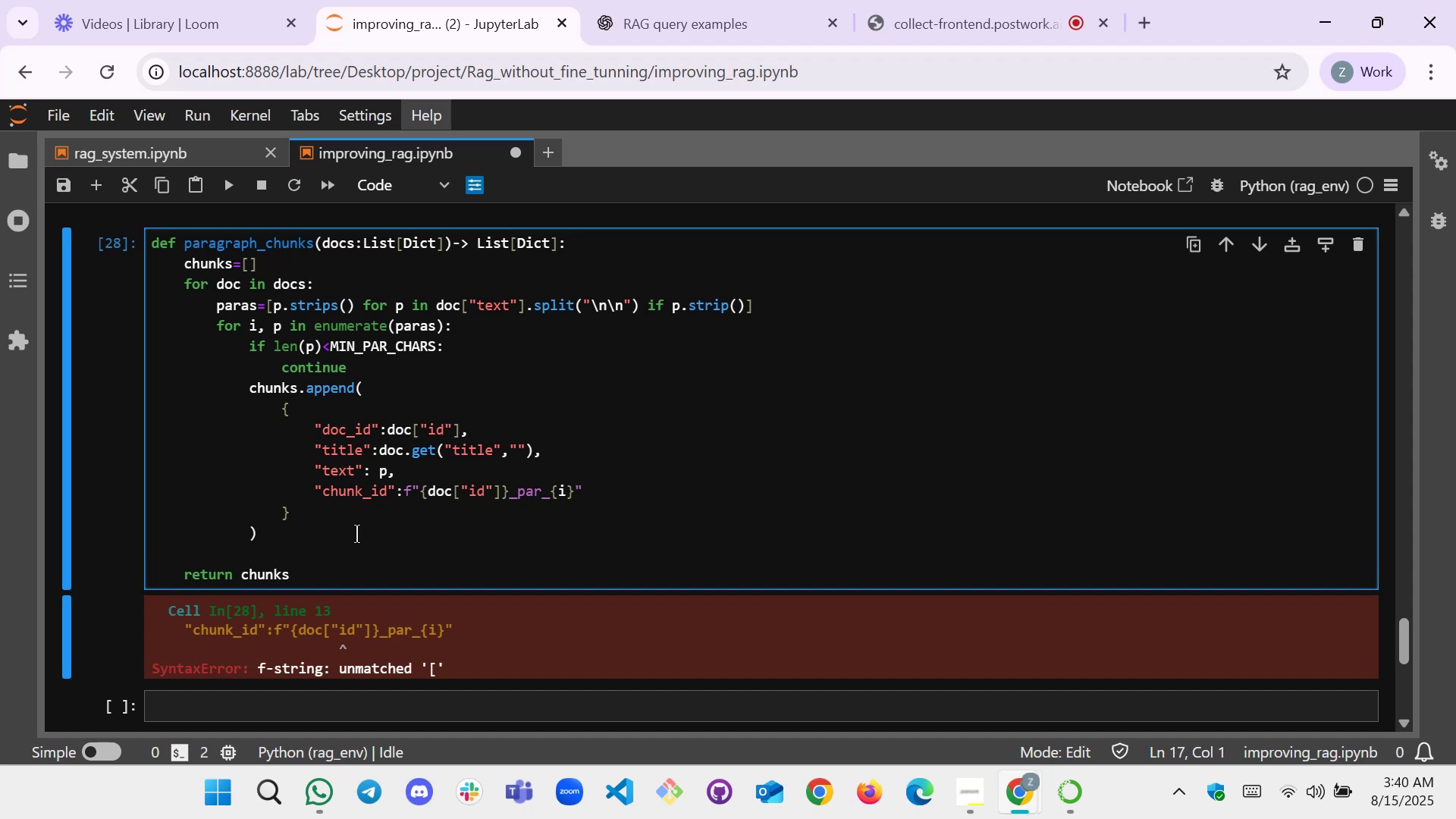 
key(Control+A)
 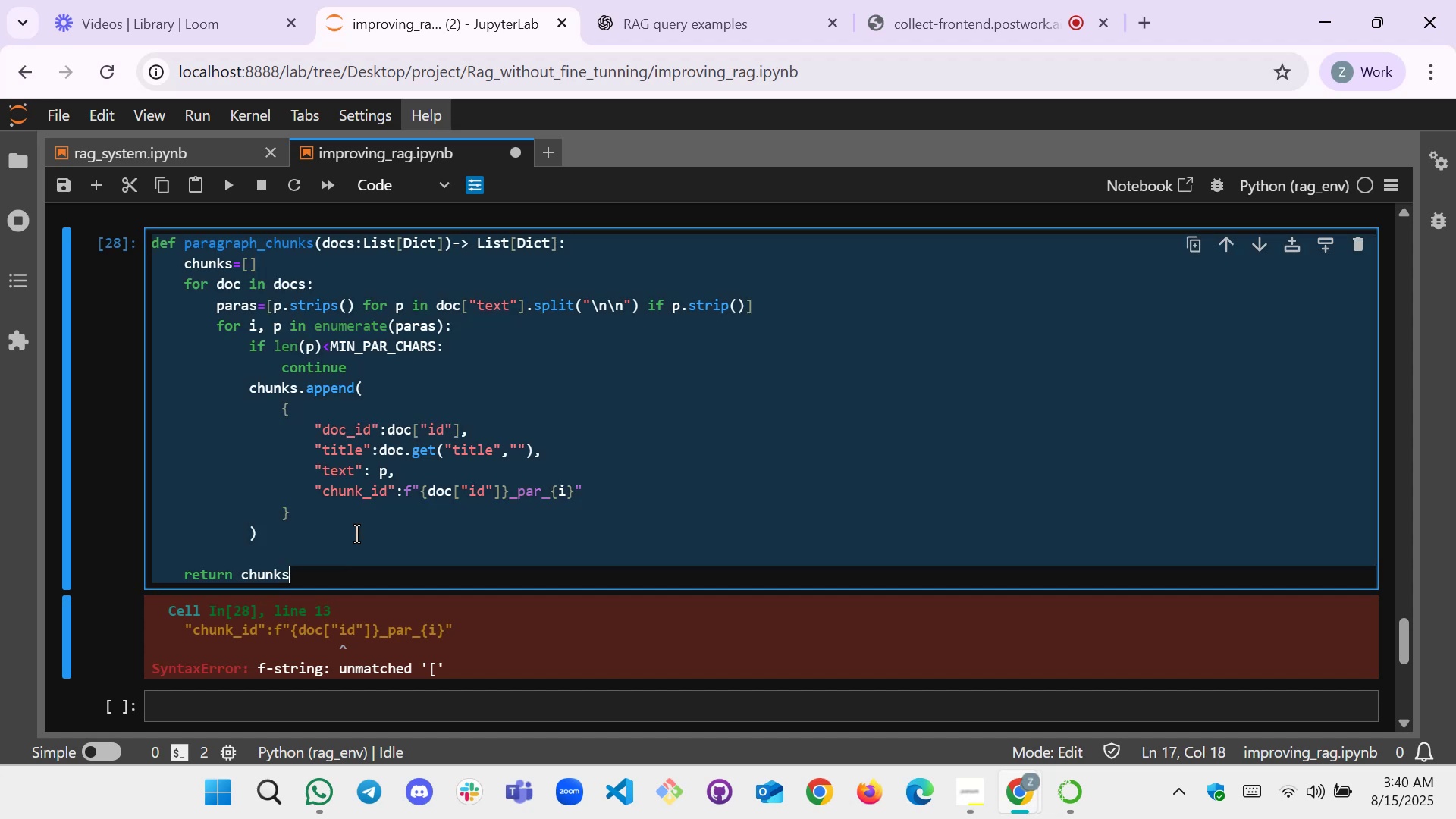 
key(Control+V)
 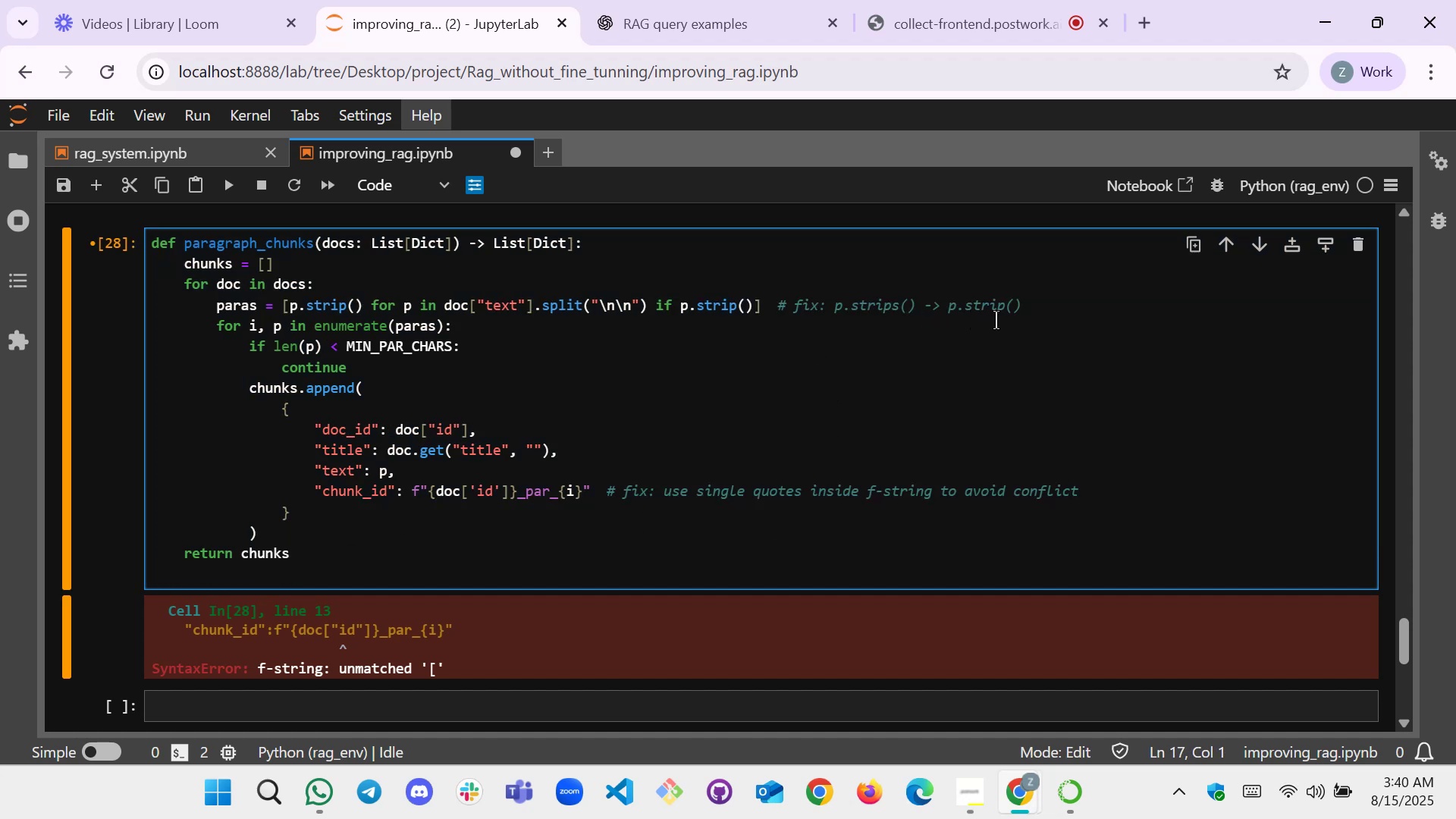 
wait(6.4)
 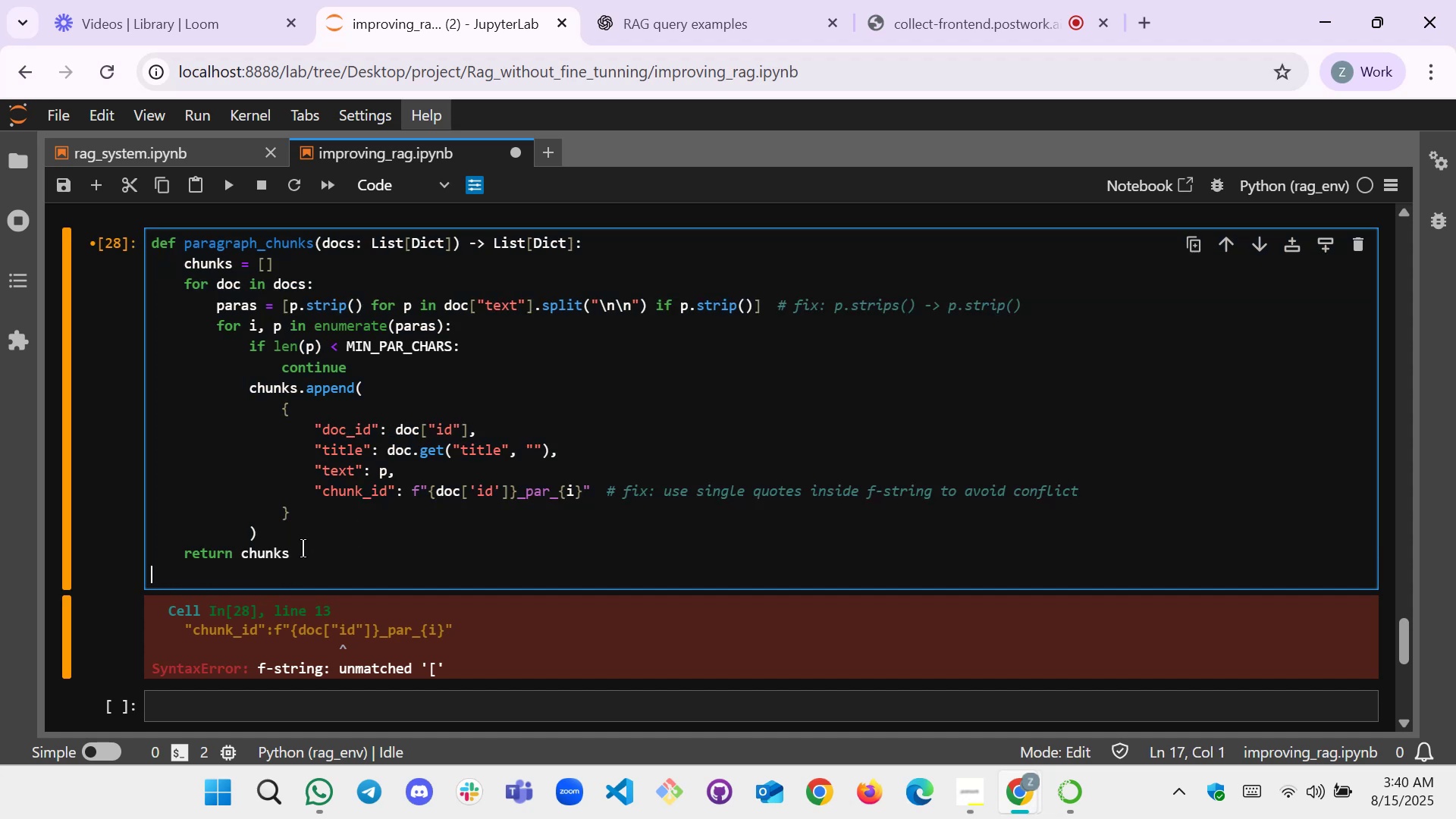 
scroll: coordinate [461, 535], scroll_direction: none, amount: 0.0
 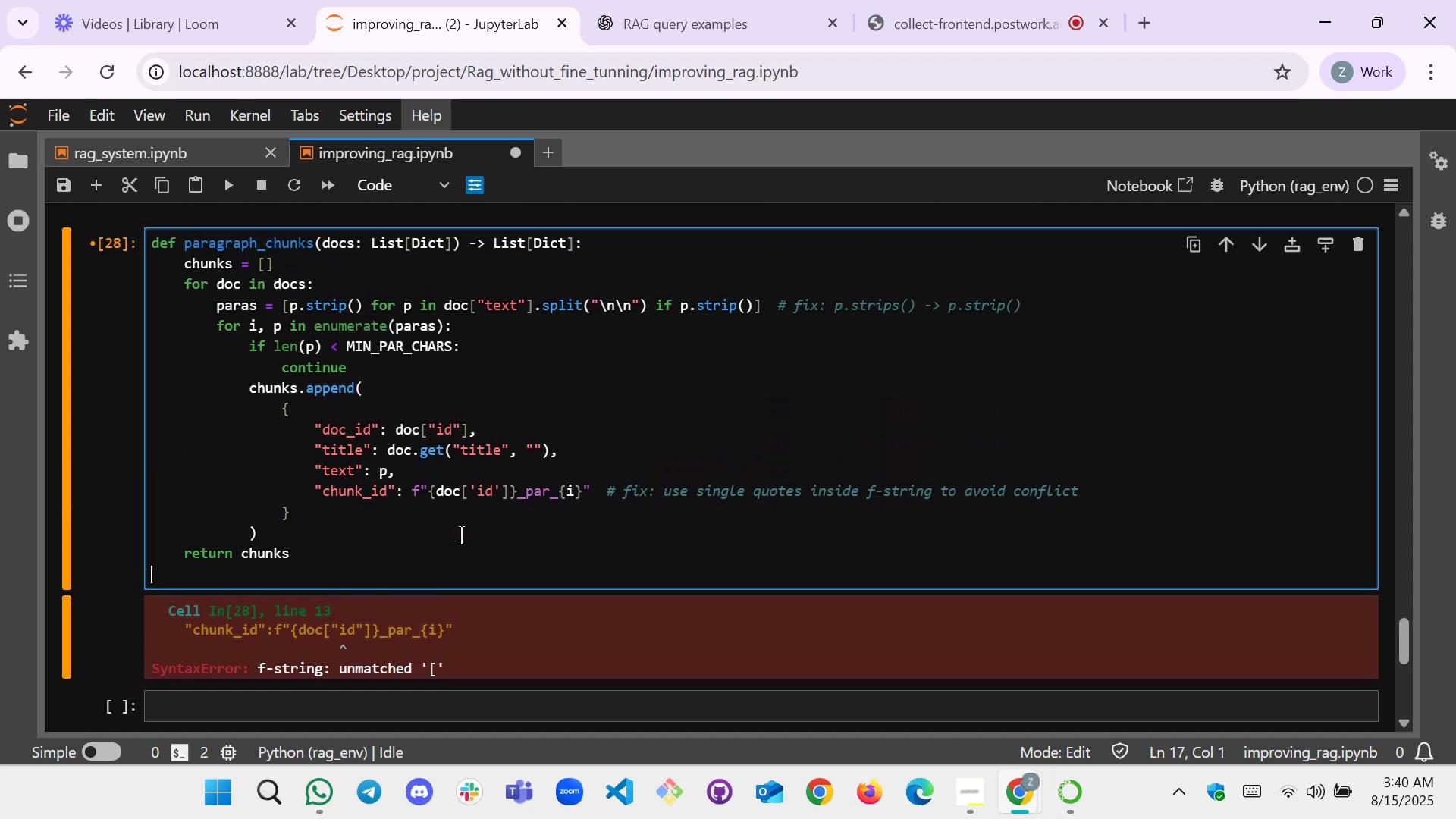 